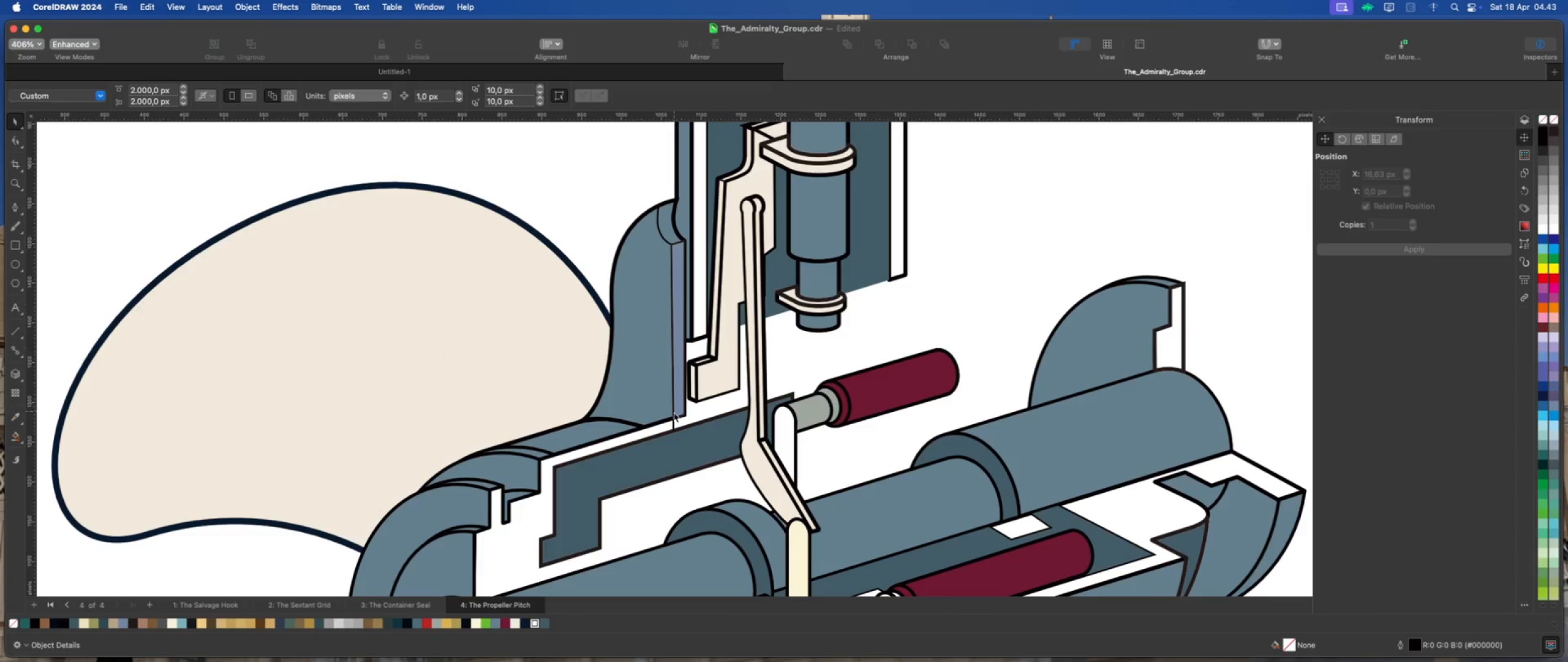 
left_click([672, 427])
 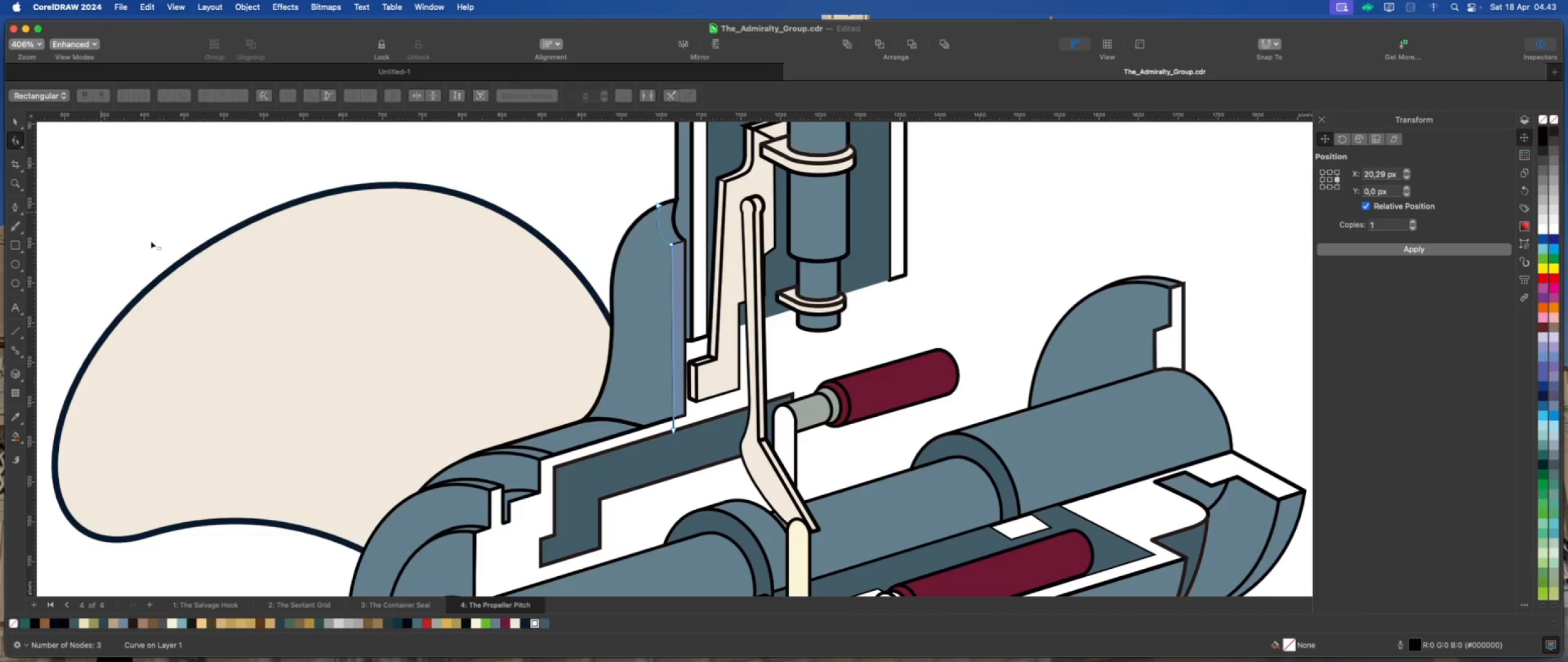 
double_click([673, 430])
 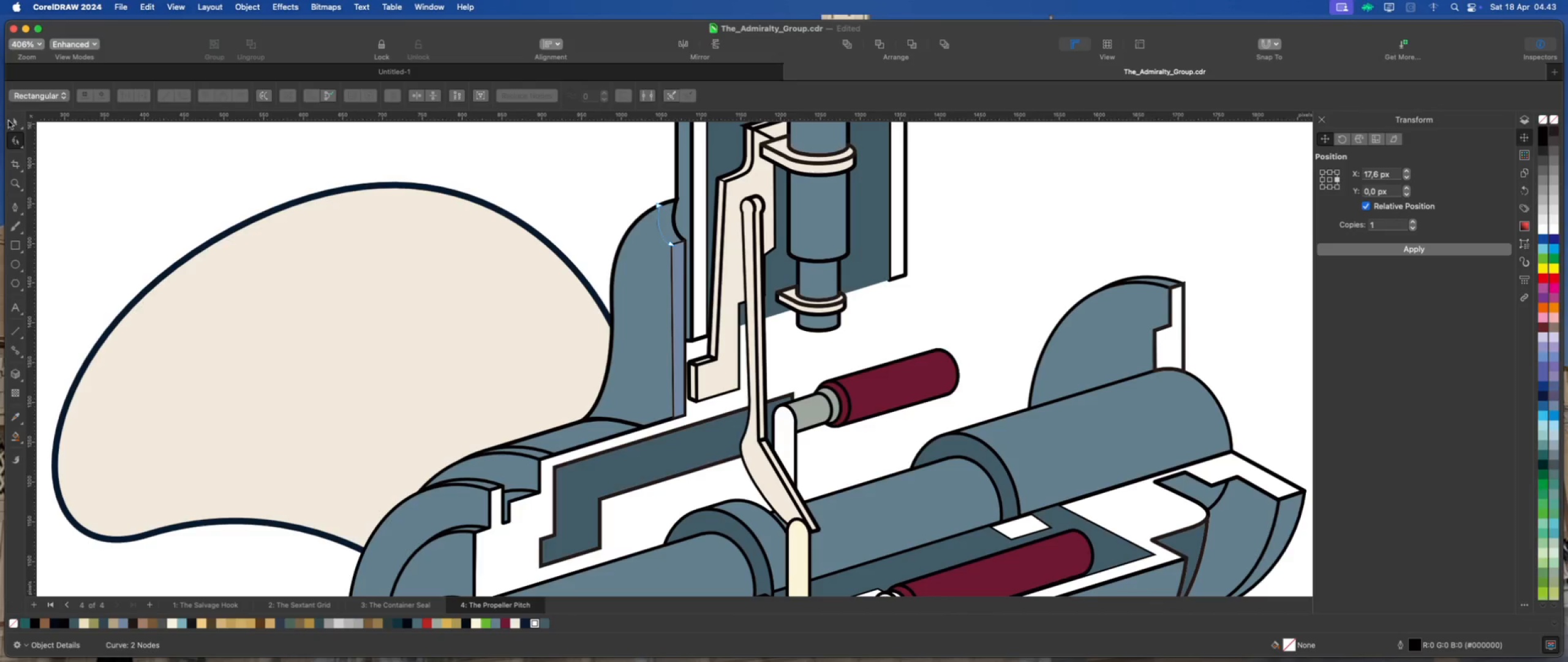 
left_click([13, 121])
 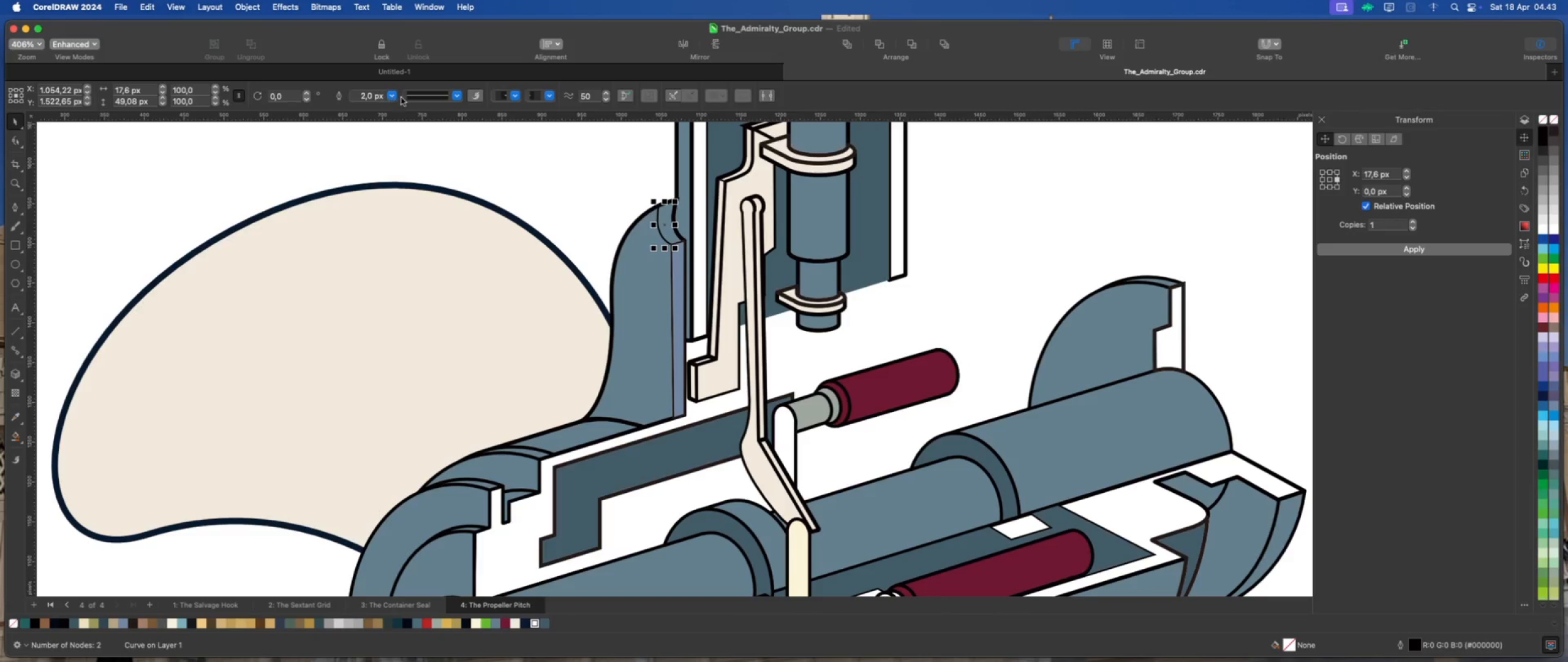 
left_click([393, 96])
 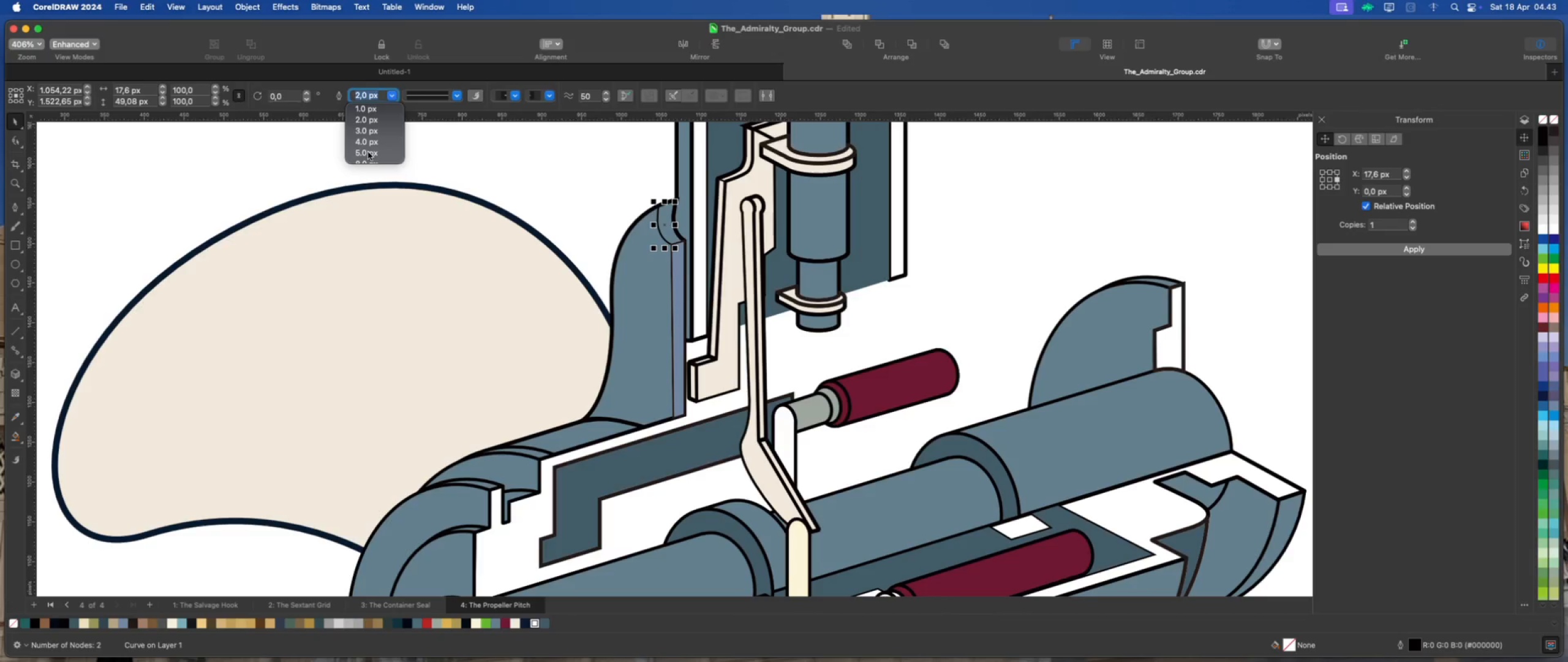 
left_click([368, 133])
 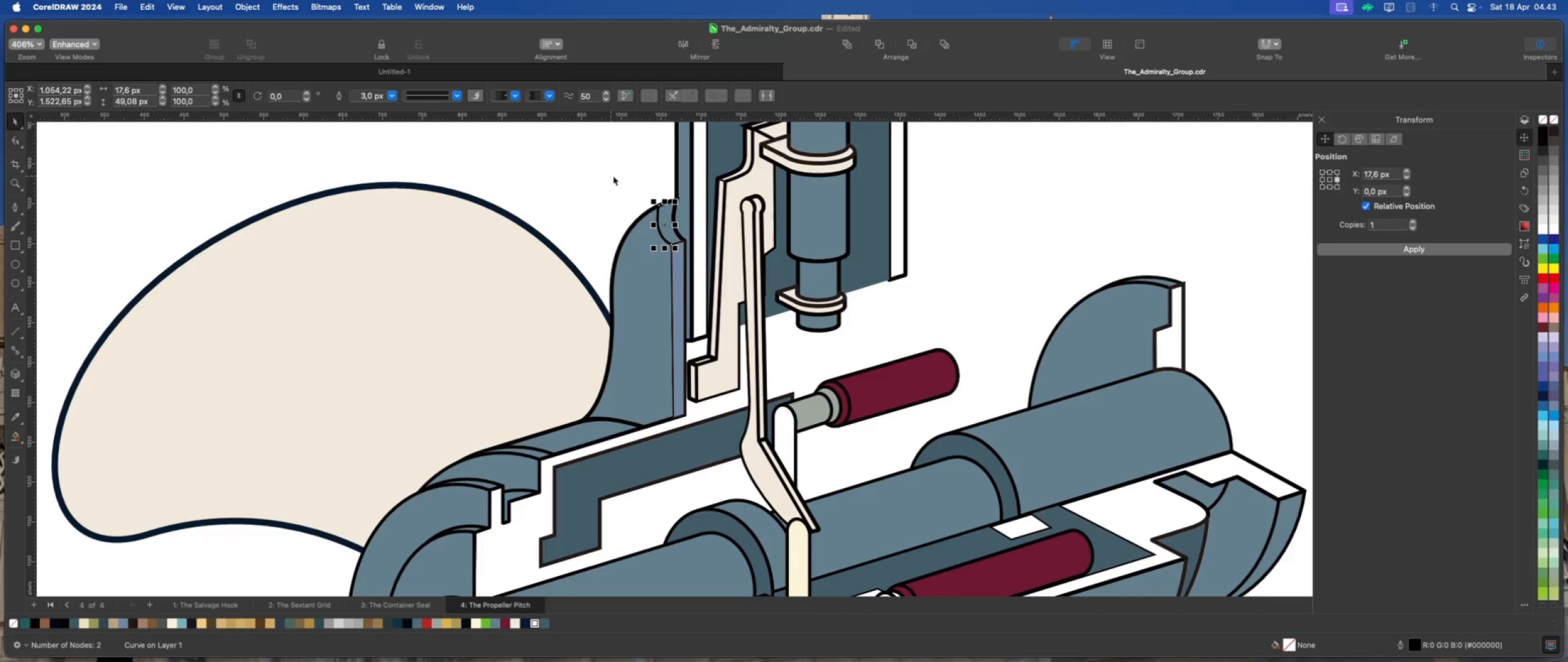 
left_click([628, 182])
 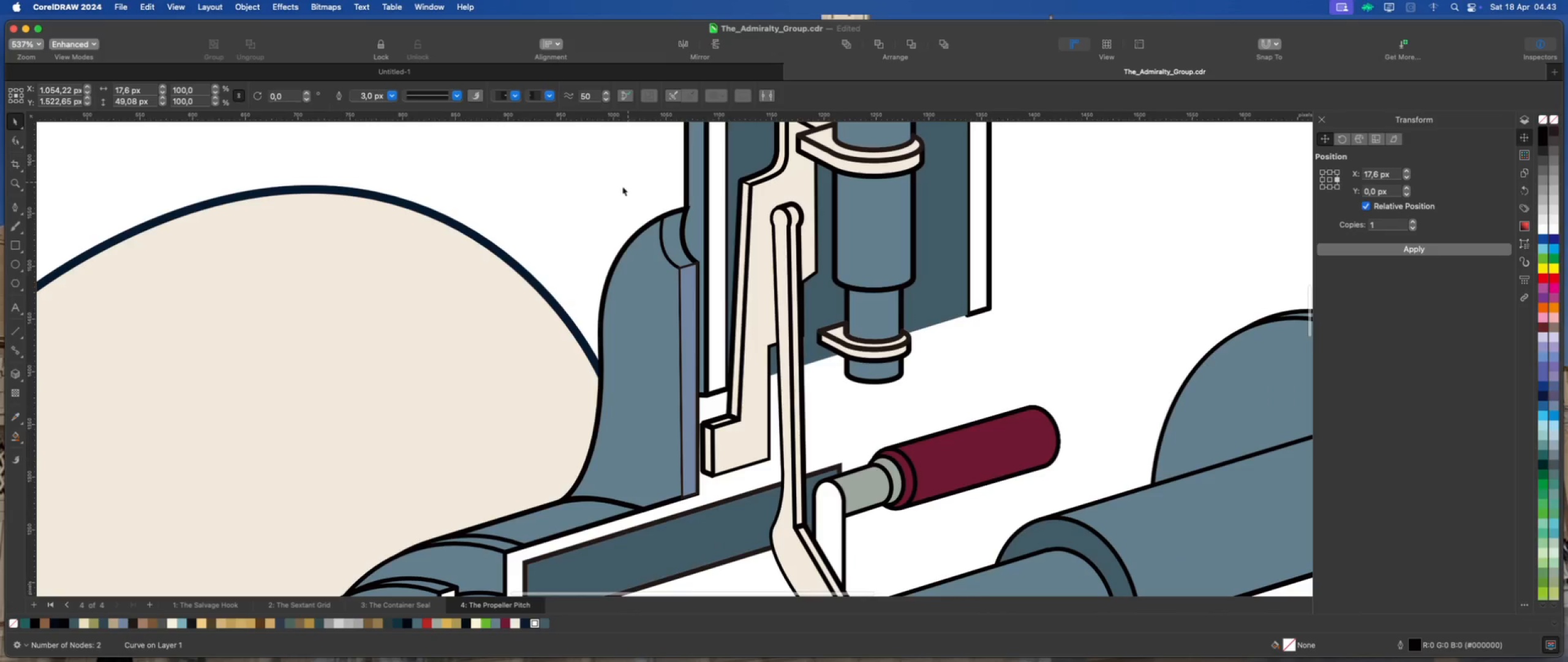 
scroll: coordinate [646, 172], scroll_direction: up, amount: 2.0
 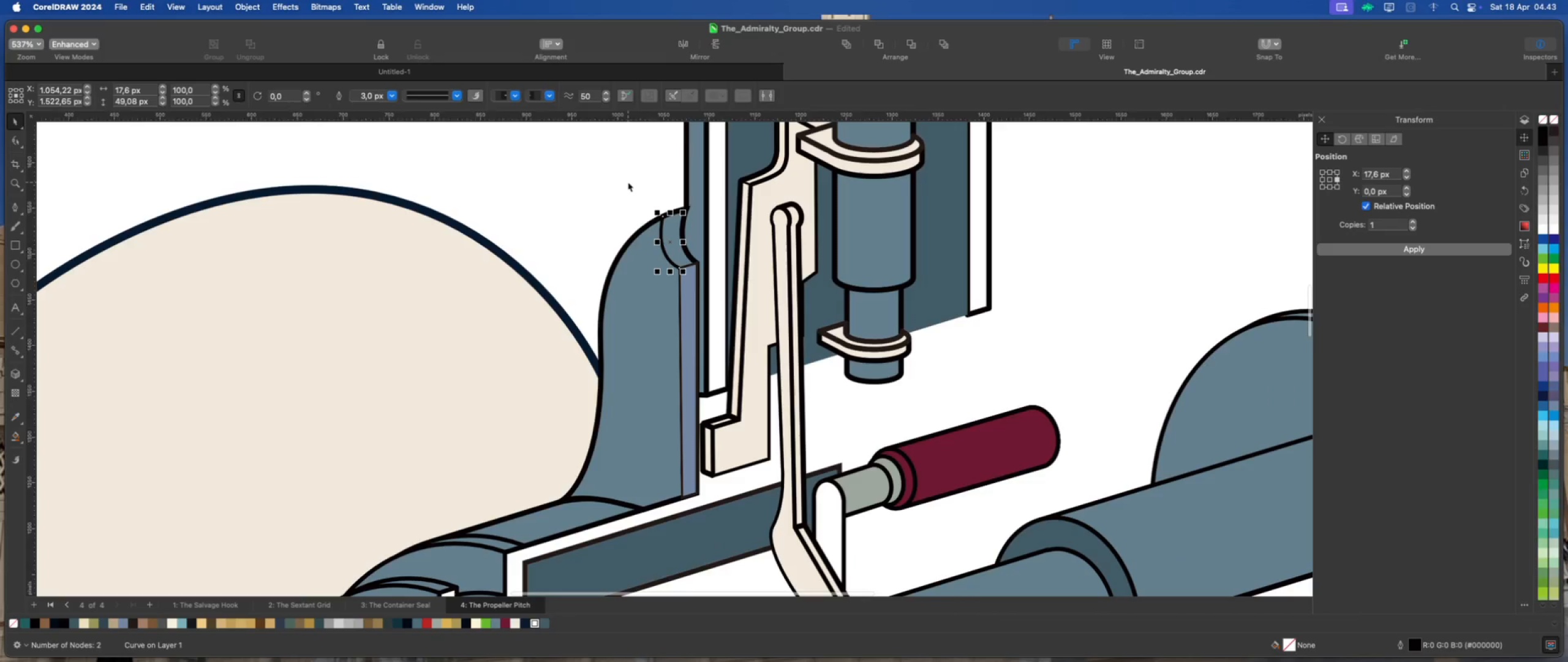 
scroll: coordinate [619, 190], scroll_direction: down, amount: 5.0
 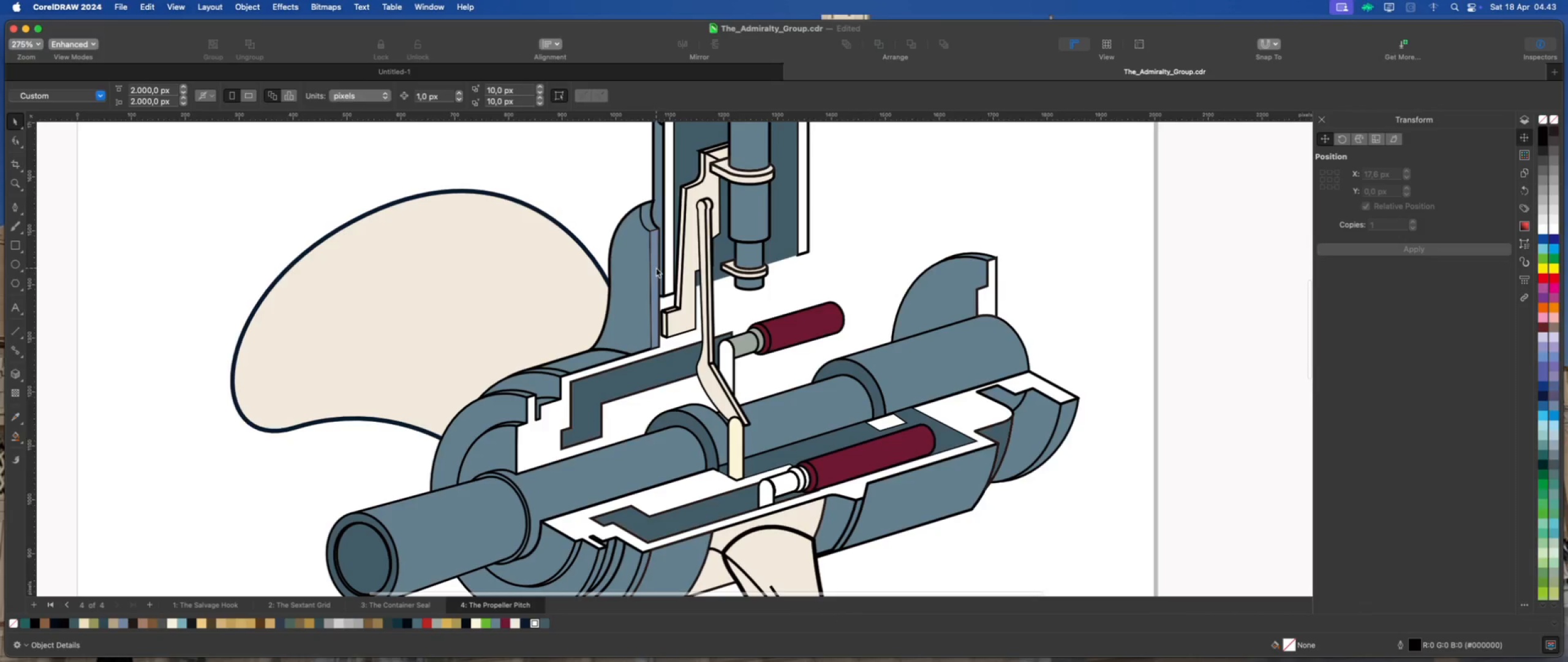 
left_click([656, 268])
 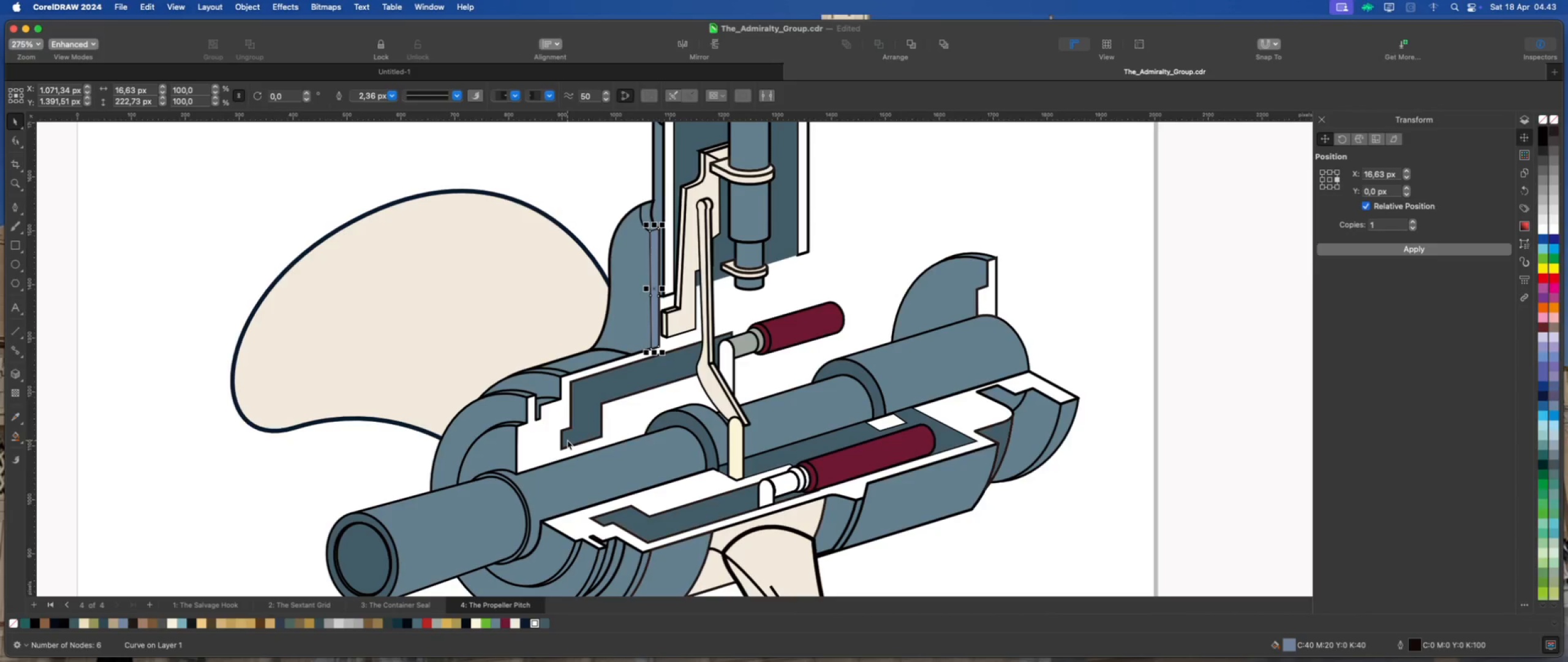 
scroll: coordinate [569, 438], scroll_direction: up, amount: 1.0
 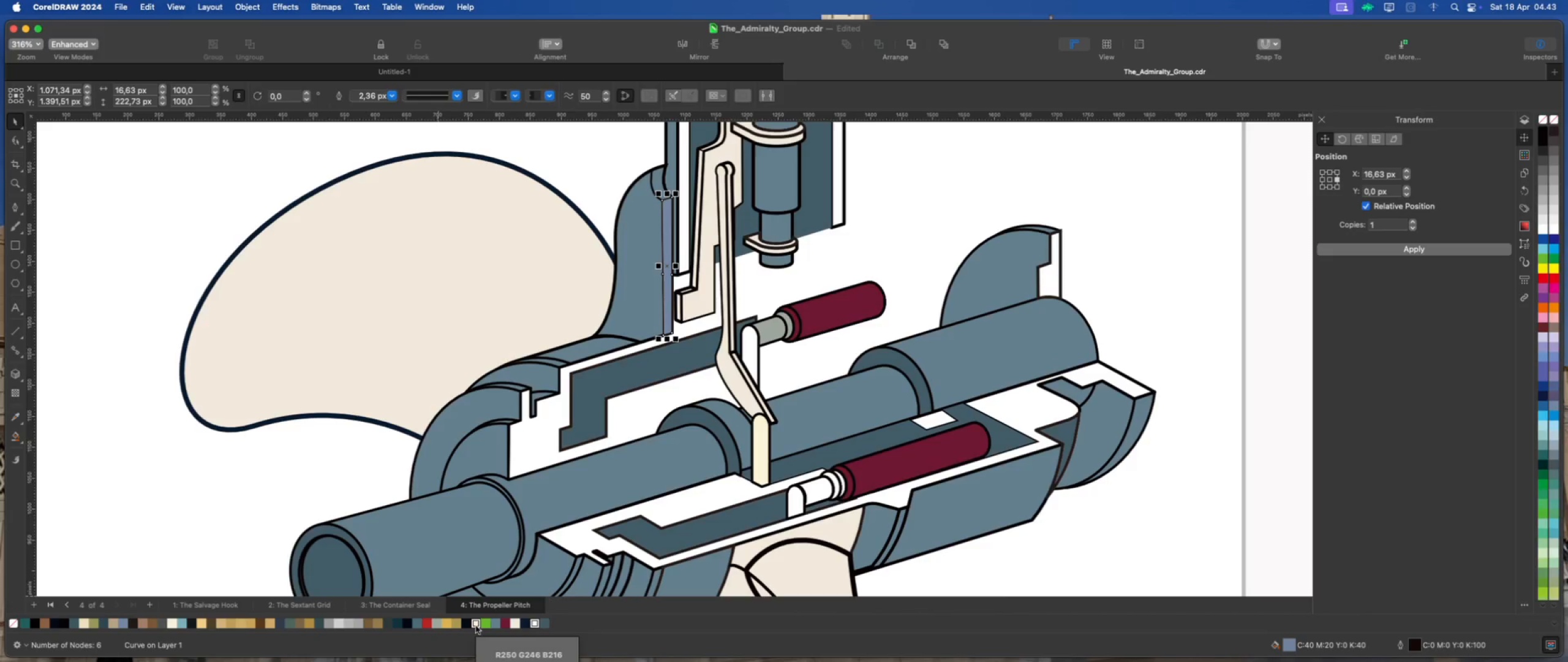 
left_click([533, 624])
 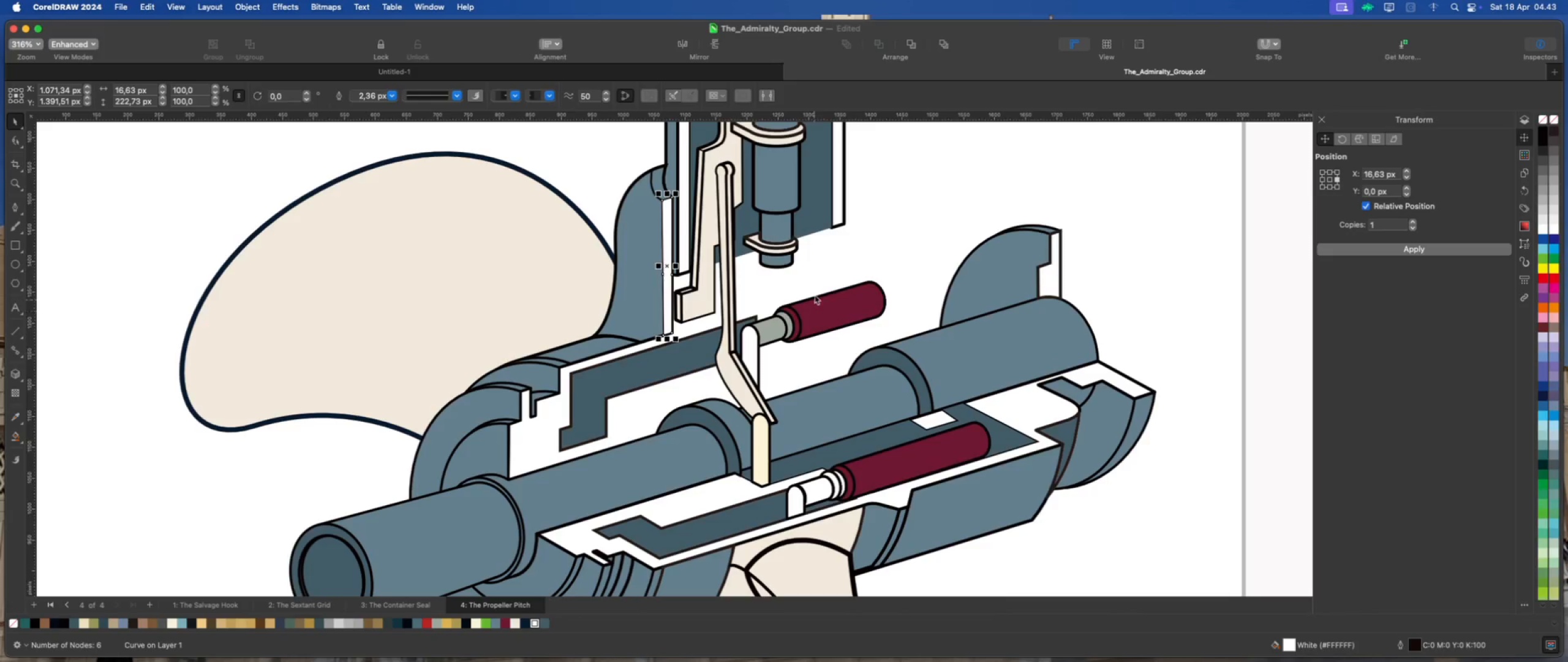 
left_click([815, 286])
 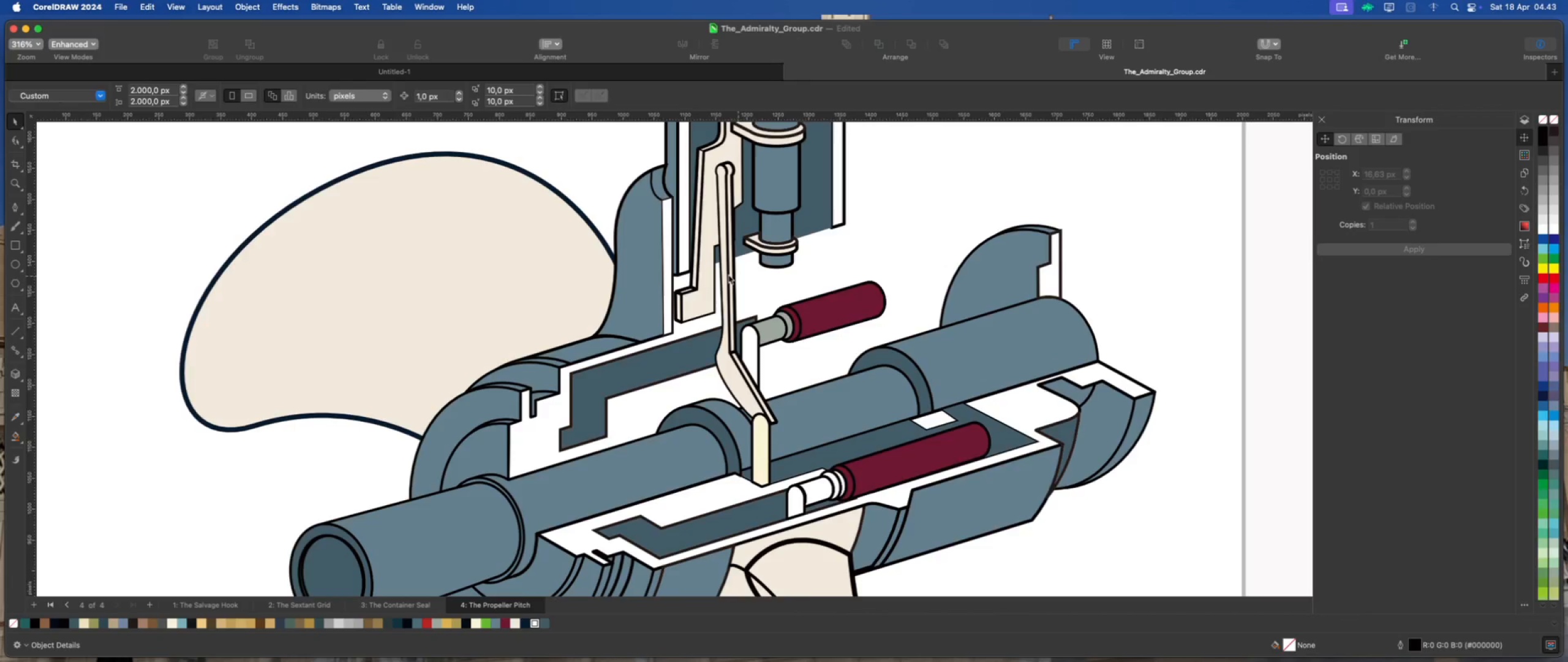 
scroll: coordinate [679, 267], scroll_direction: down, amount: 1.0
 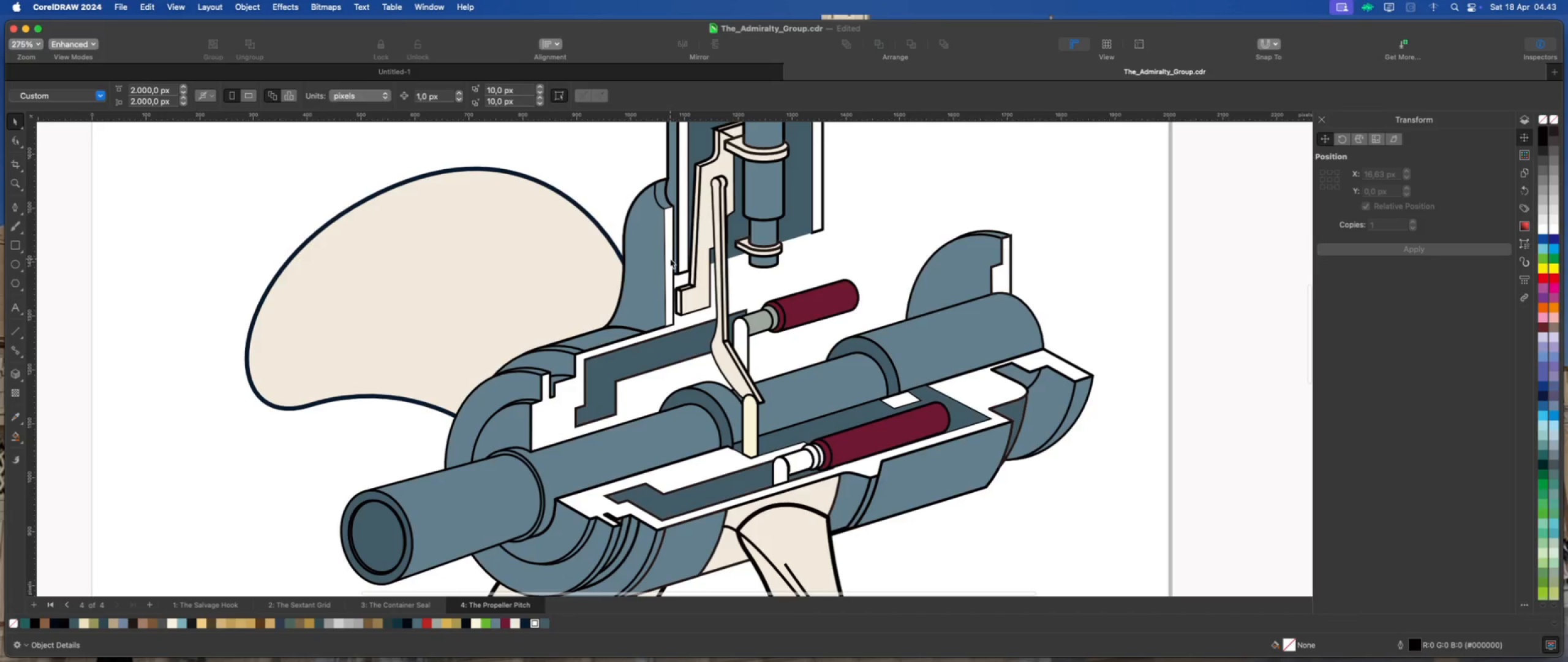 
left_click([670, 259])
 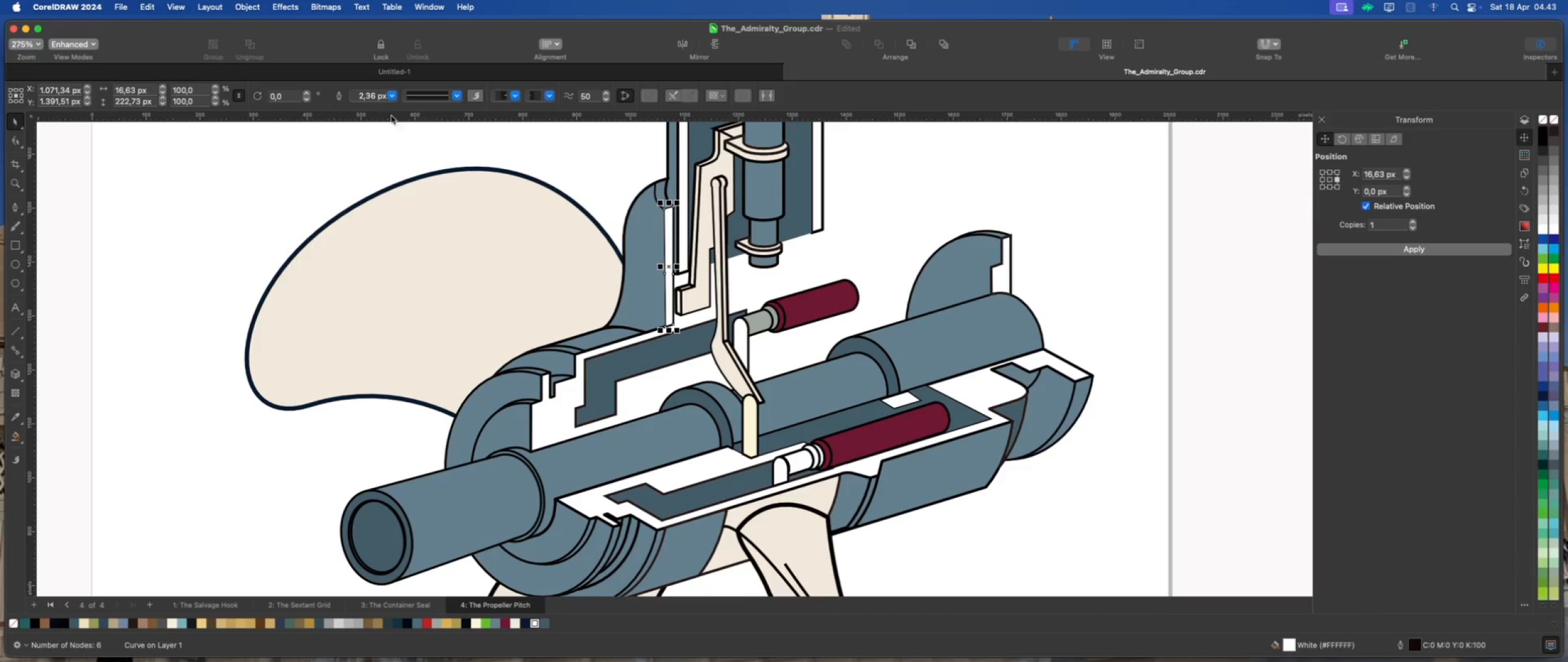 
left_click([393, 96])
 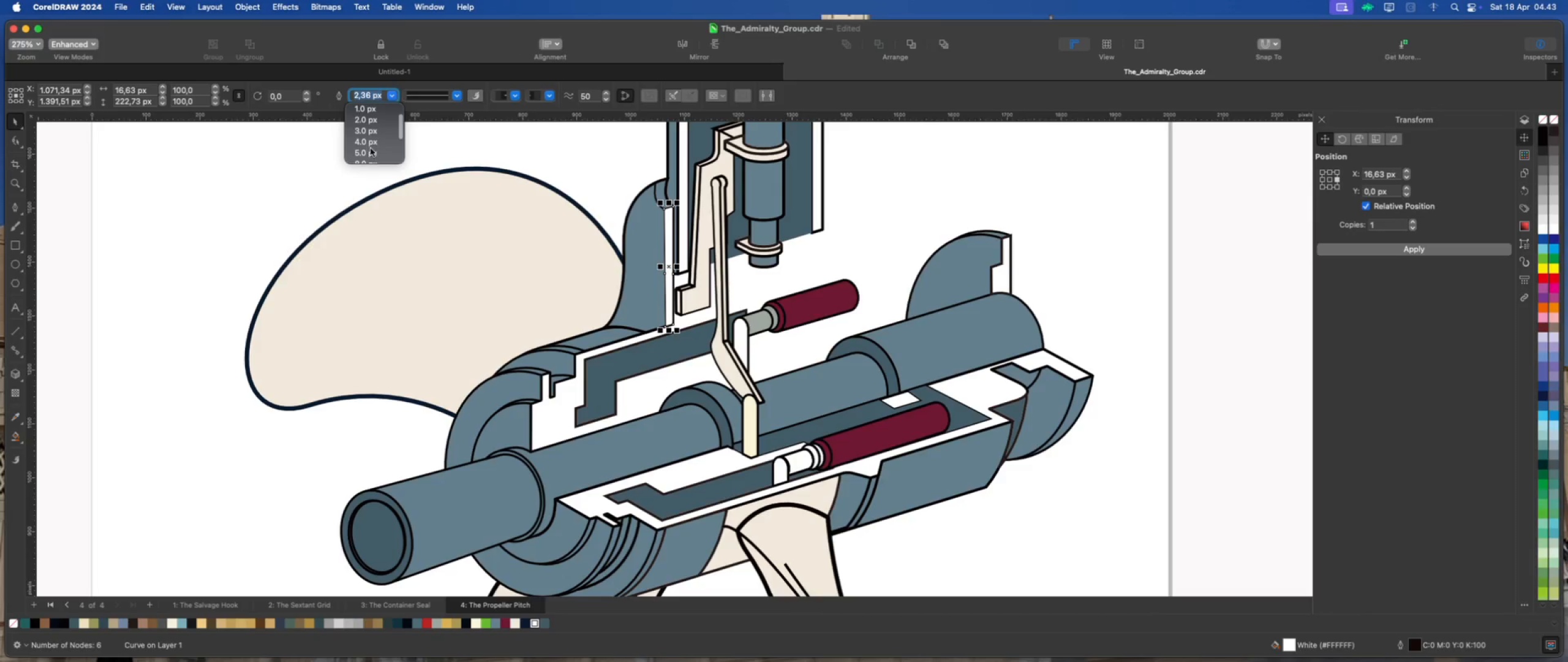 
left_click([369, 152])
 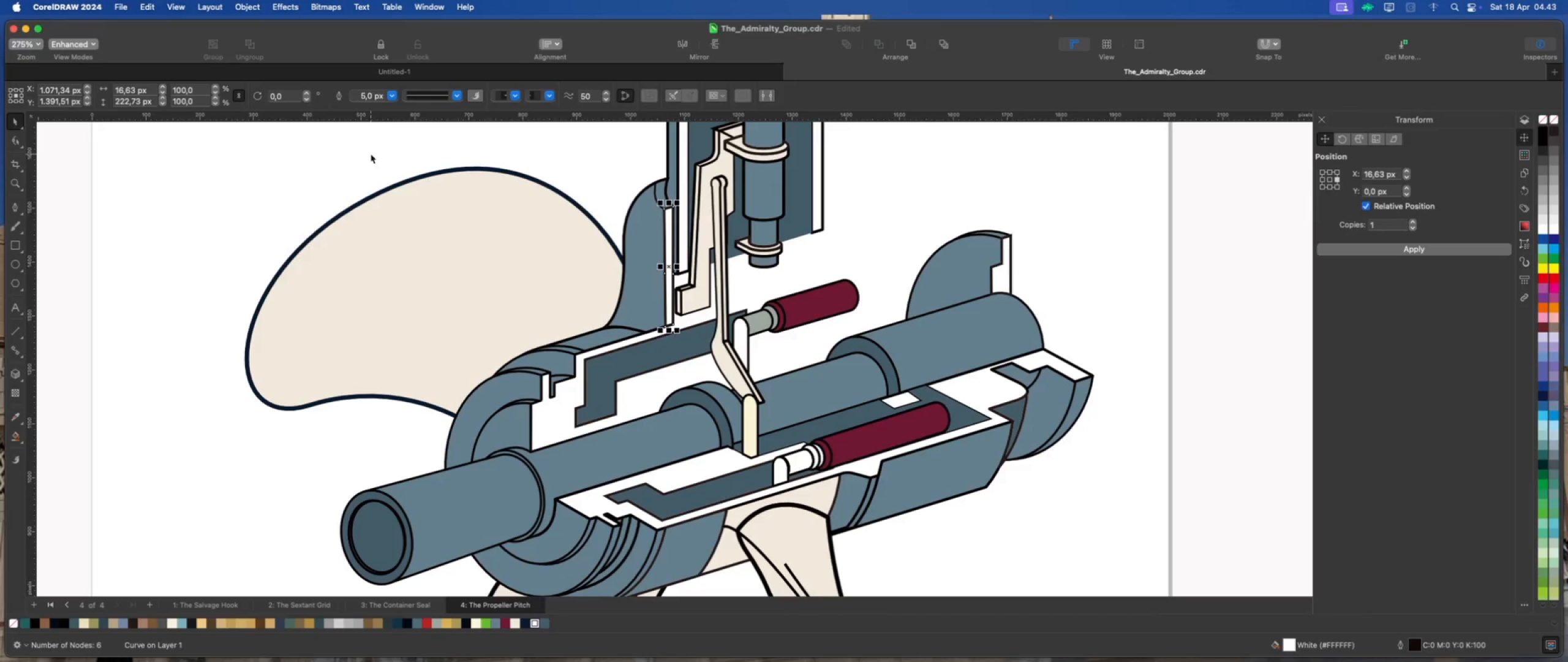 
left_click([371, 154])
 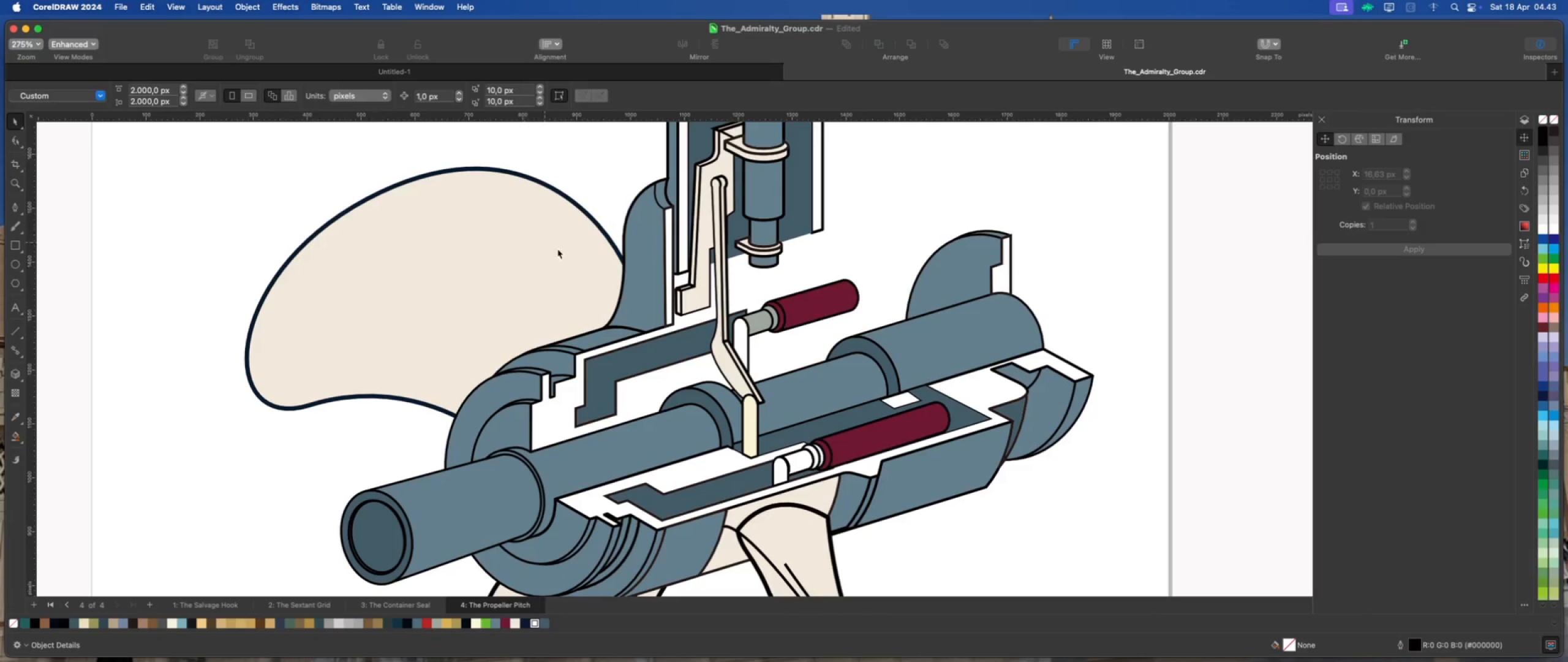 
scroll: coordinate [619, 276], scroll_direction: down, amount: 2.0
 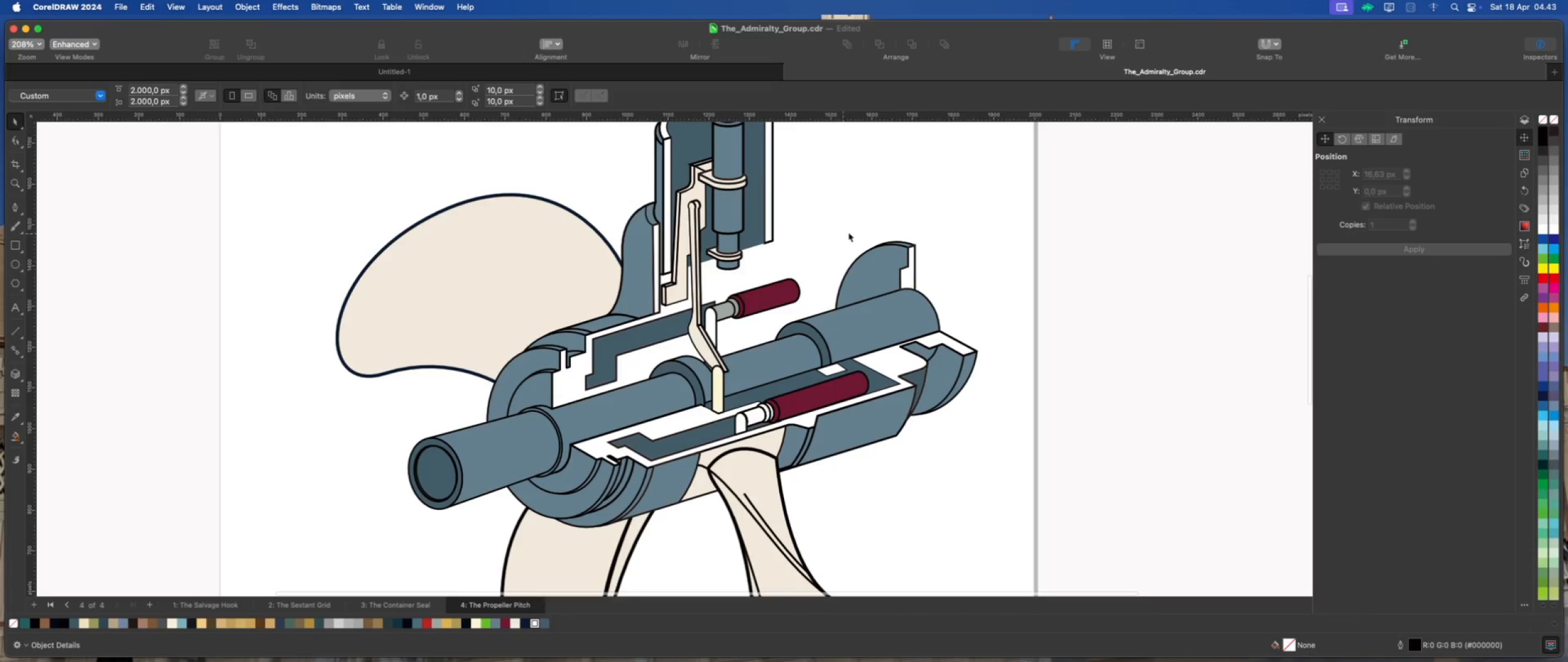 
left_click([850, 231])
 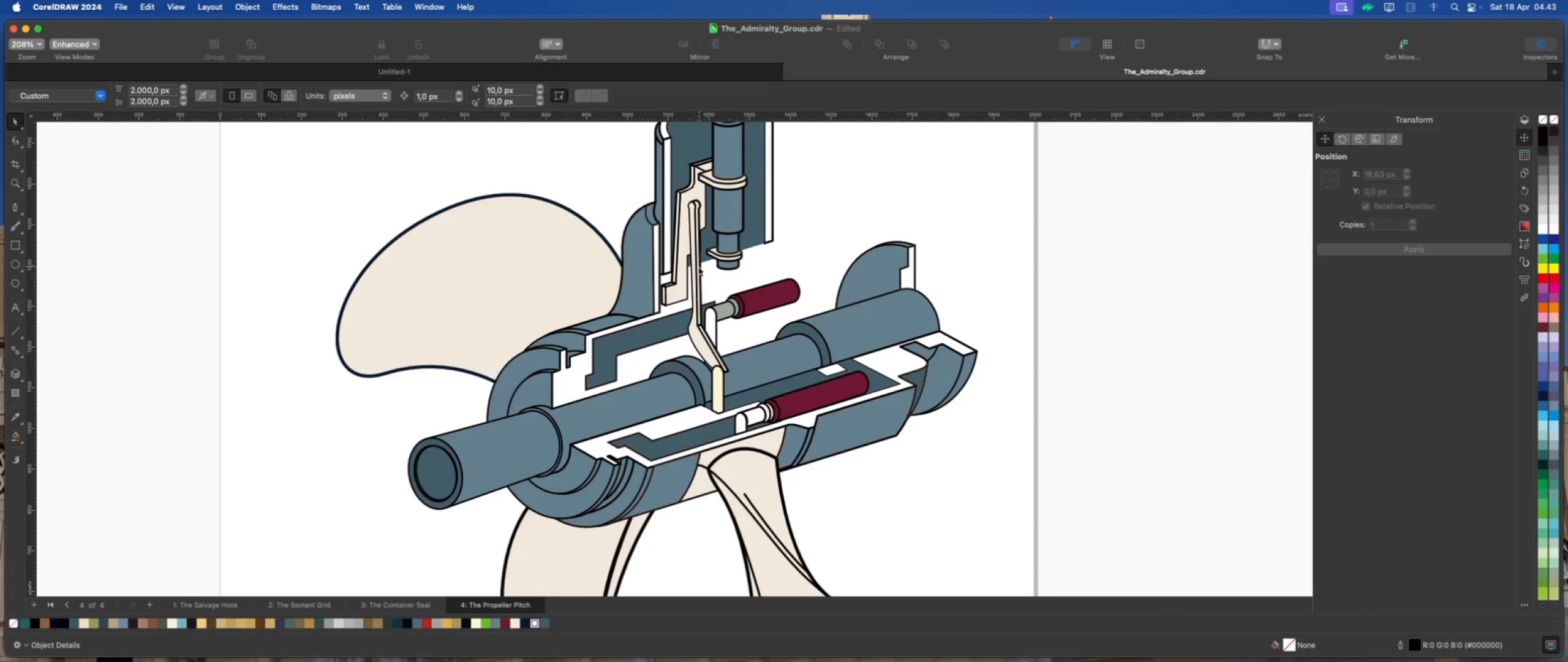 
scroll: coordinate [652, 292], scroll_direction: up, amount: 4.0
 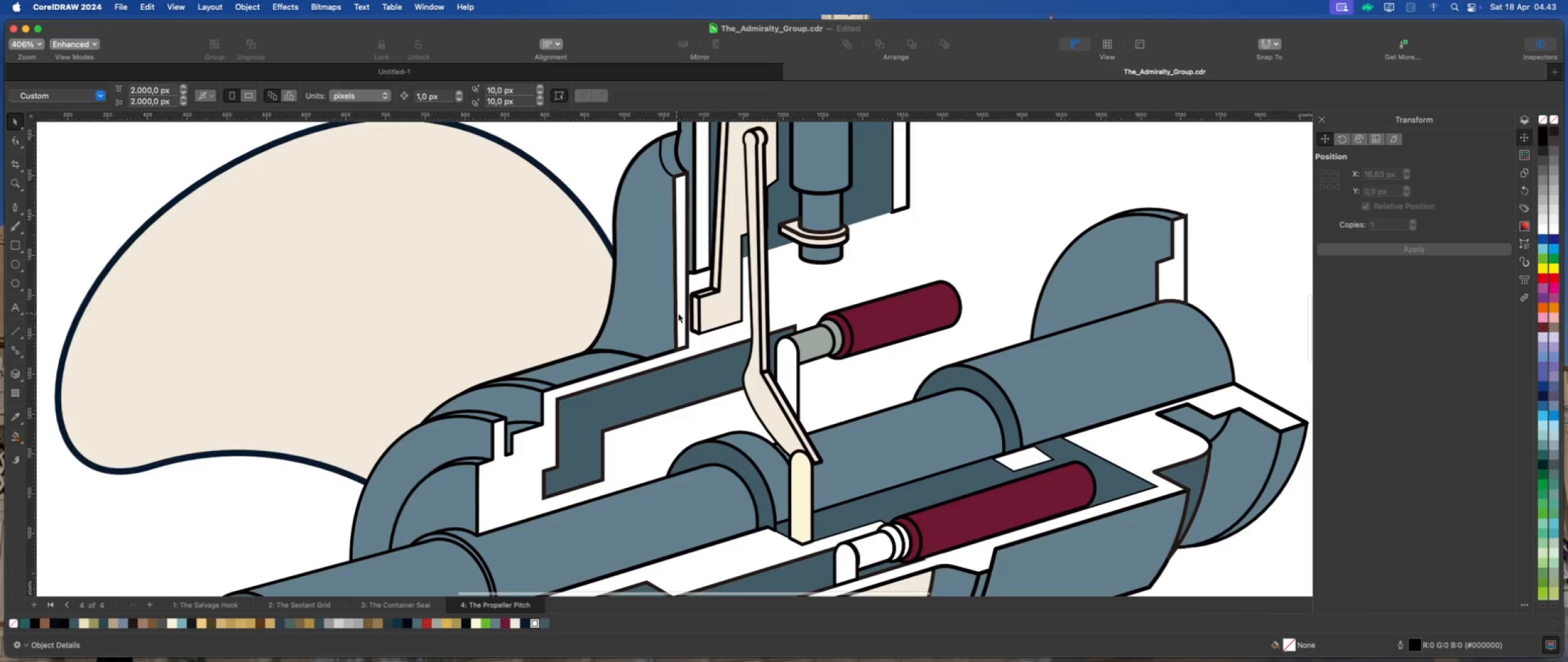 
left_click([679, 313])
 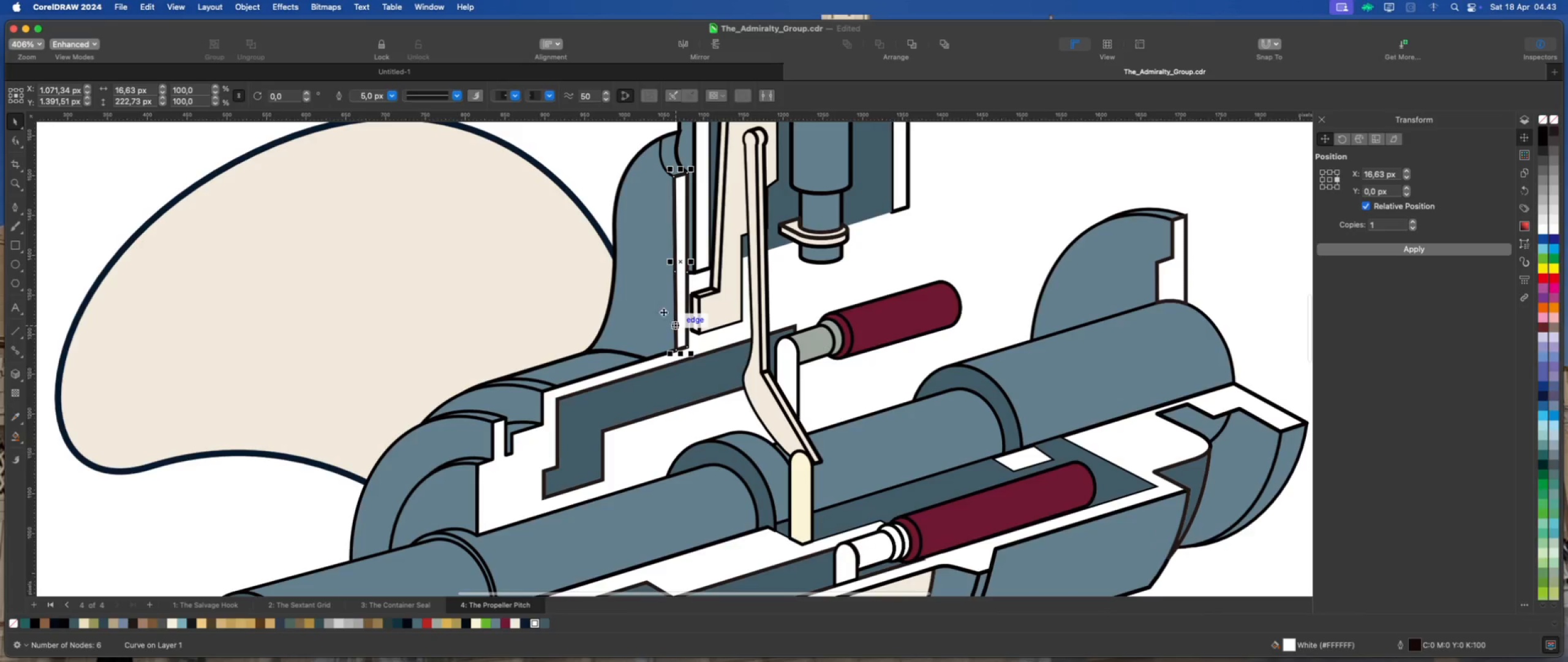 
scroll: coordinate [654, 301], scroll_direction: down, amount: 6.0
 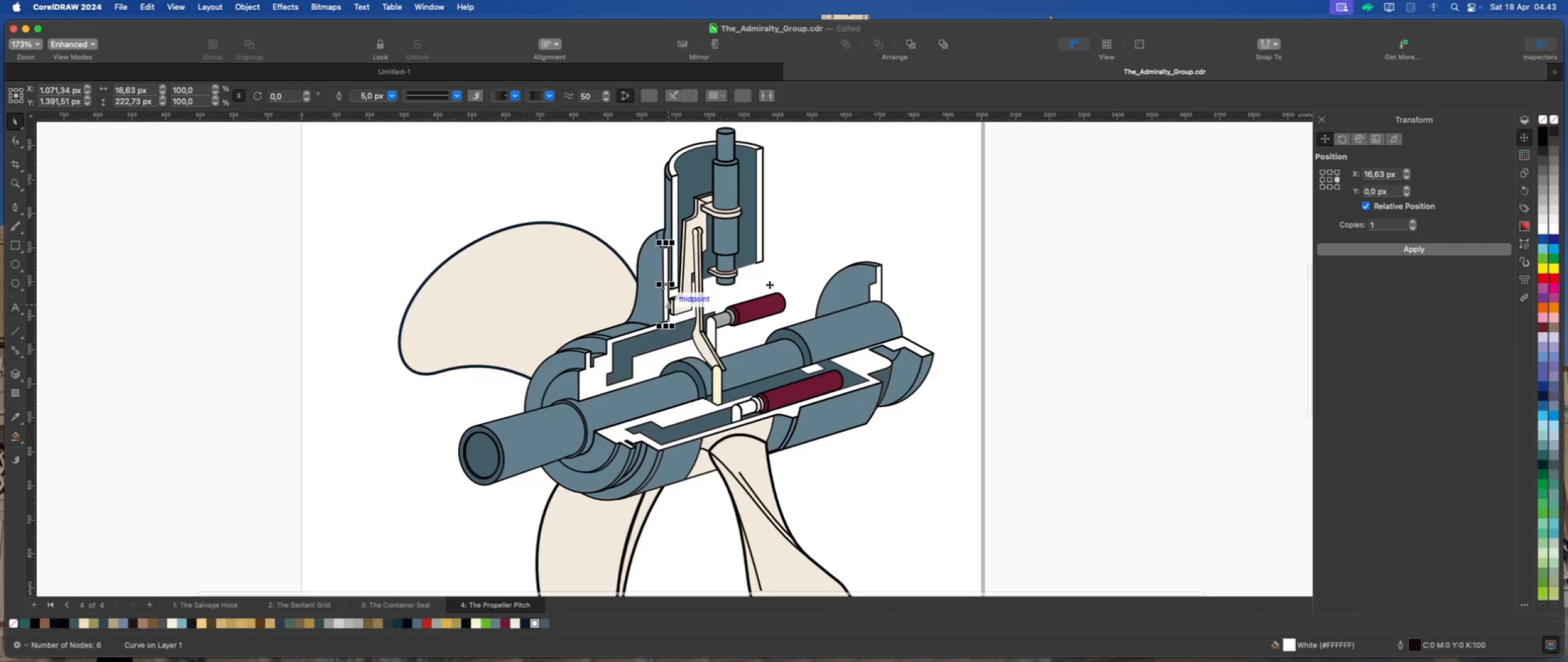 
left_click([769, 284])
 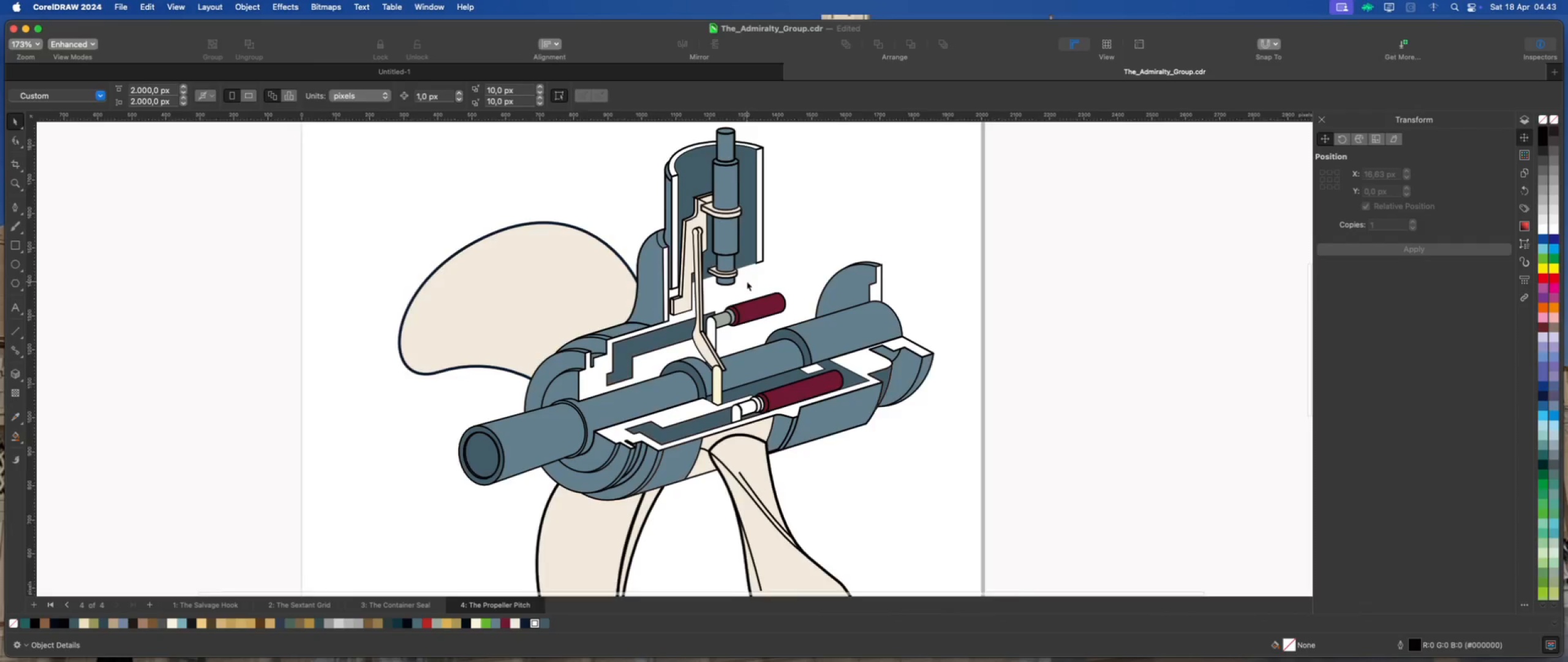 
scroll: coordinate [747, 281], scroll_direction: up, amount: 1.0
 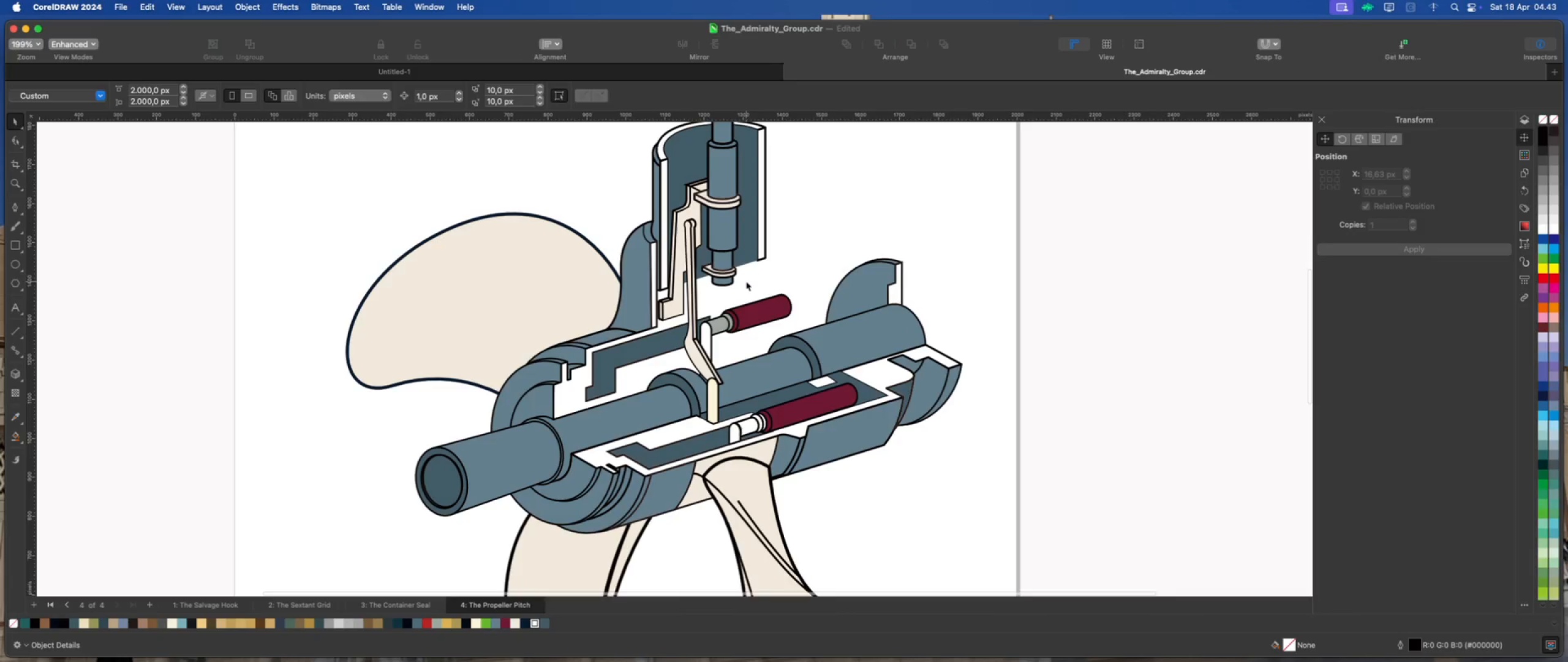 
scroll: coordinate [735, 282], scroll_direction: down, amount: 1.0
 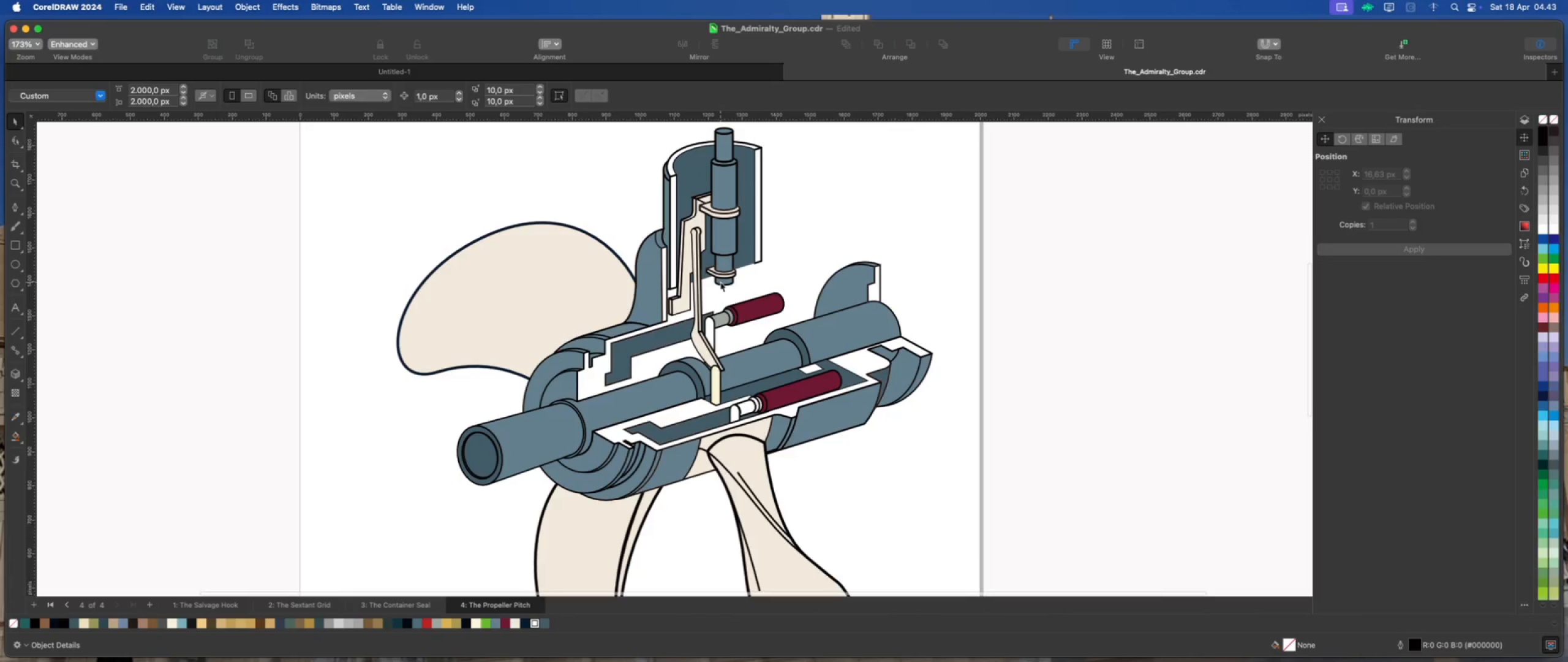 
scroll: coordinate [720, 282], scroll_direction: up, amount: 1.0
 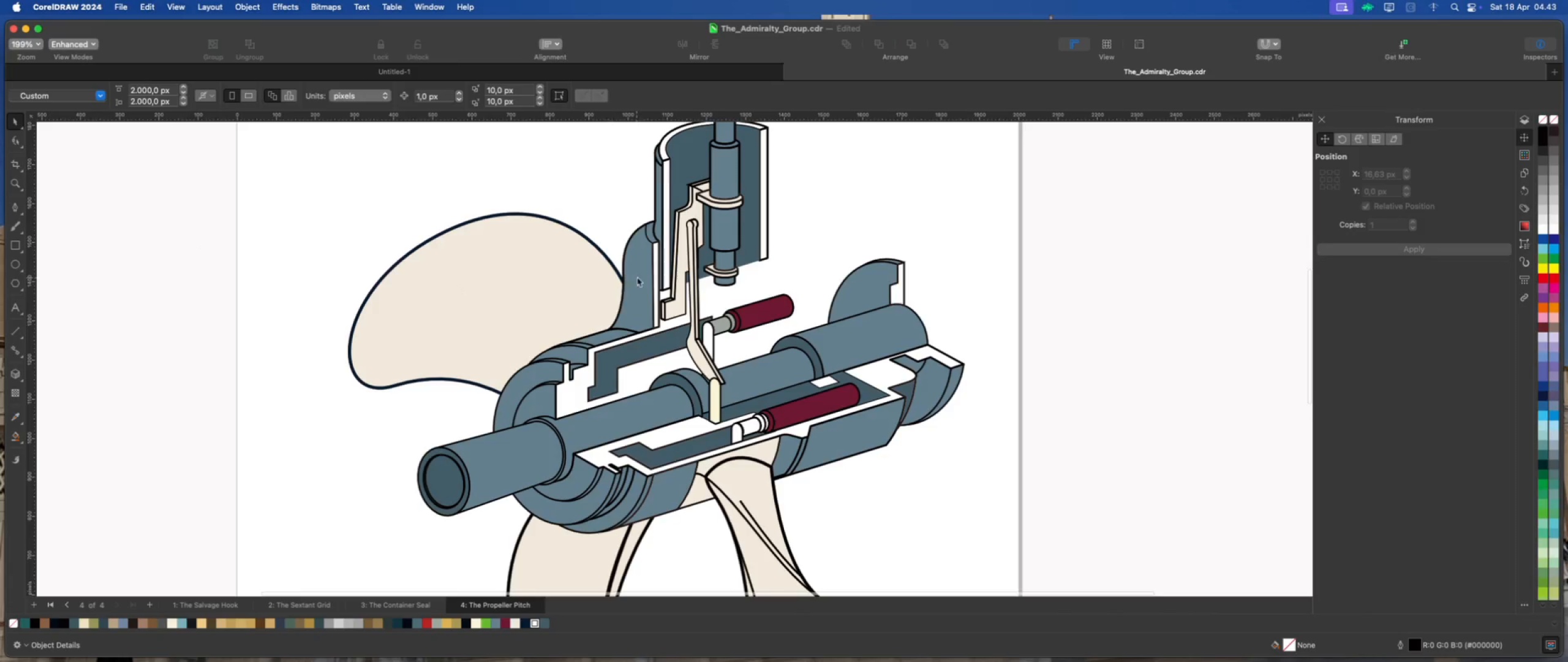 
left_click([656, 263])
 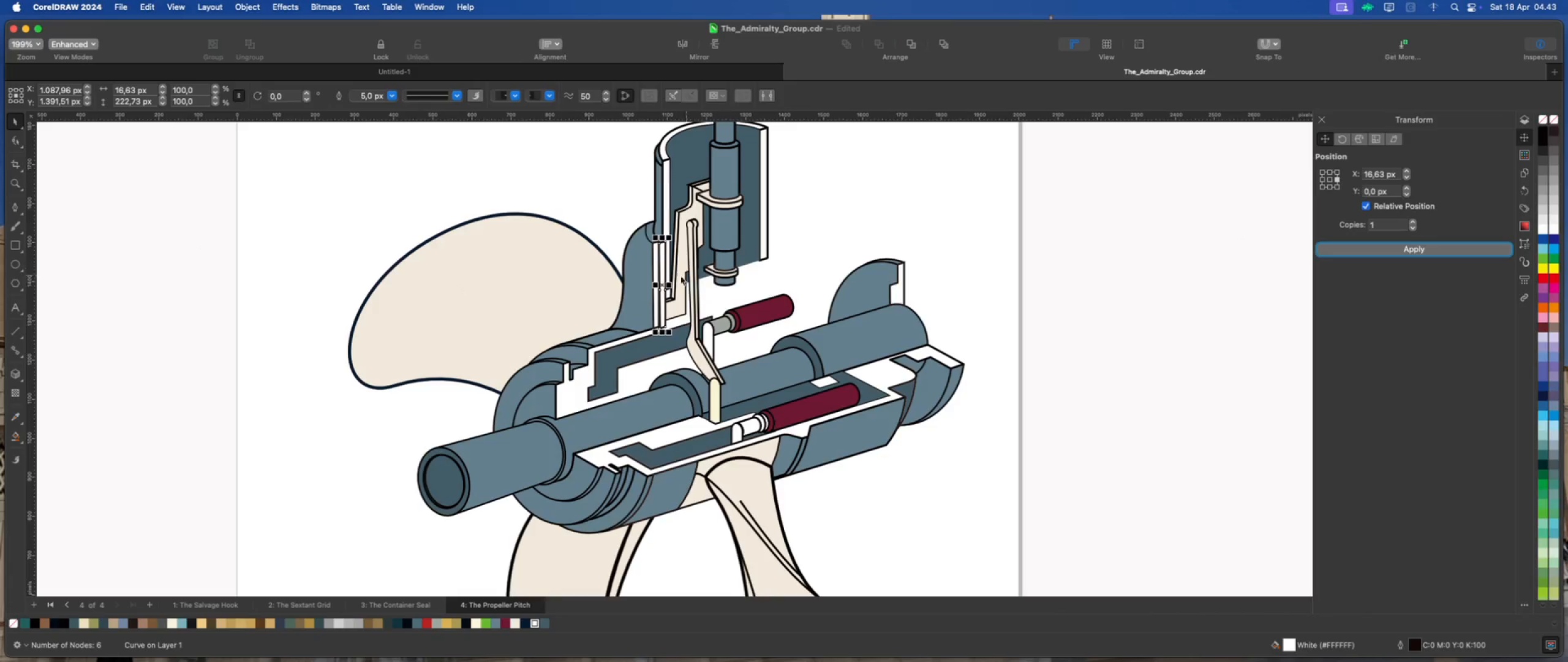 
left_click_drag(start_coordinate=[661, 285], to_coordinate=[780, 245])
 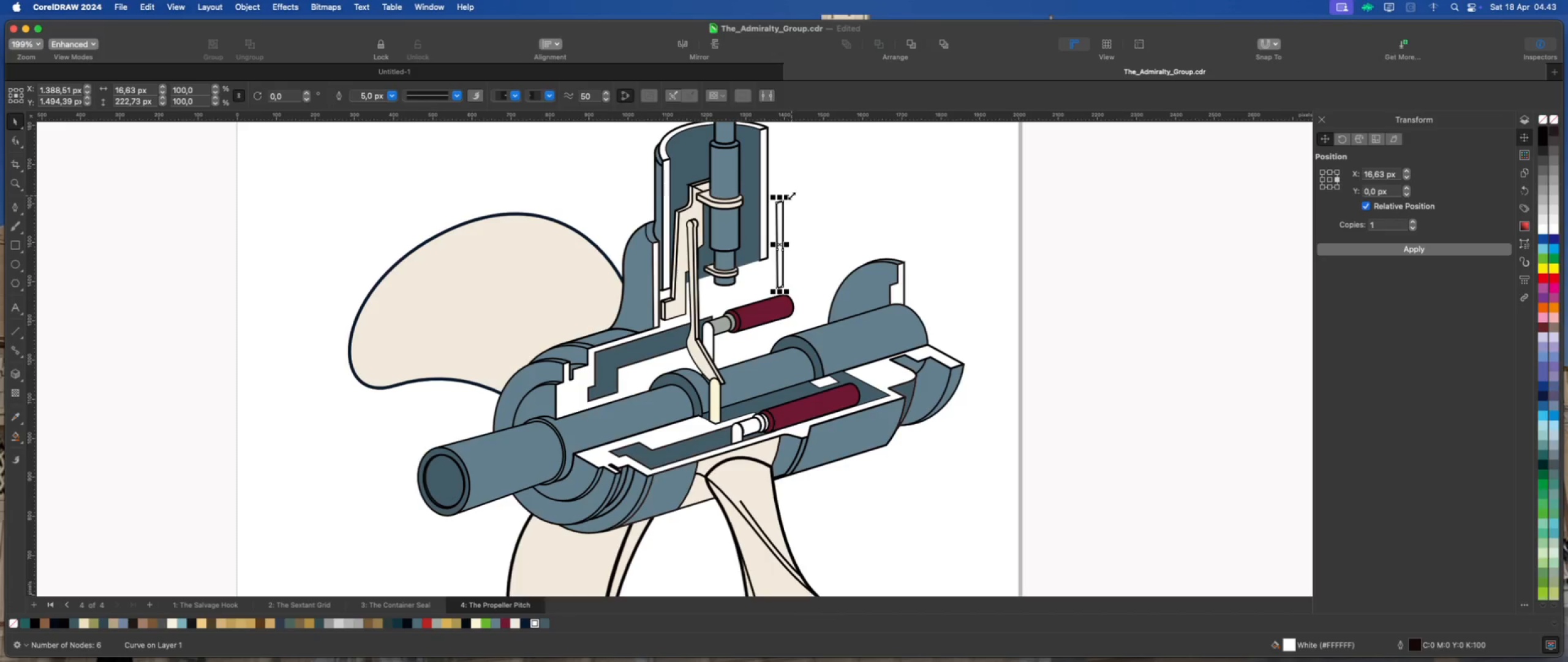 
scroll: coordinate [789, 196], scroll_direction: up, amount: 4.0
 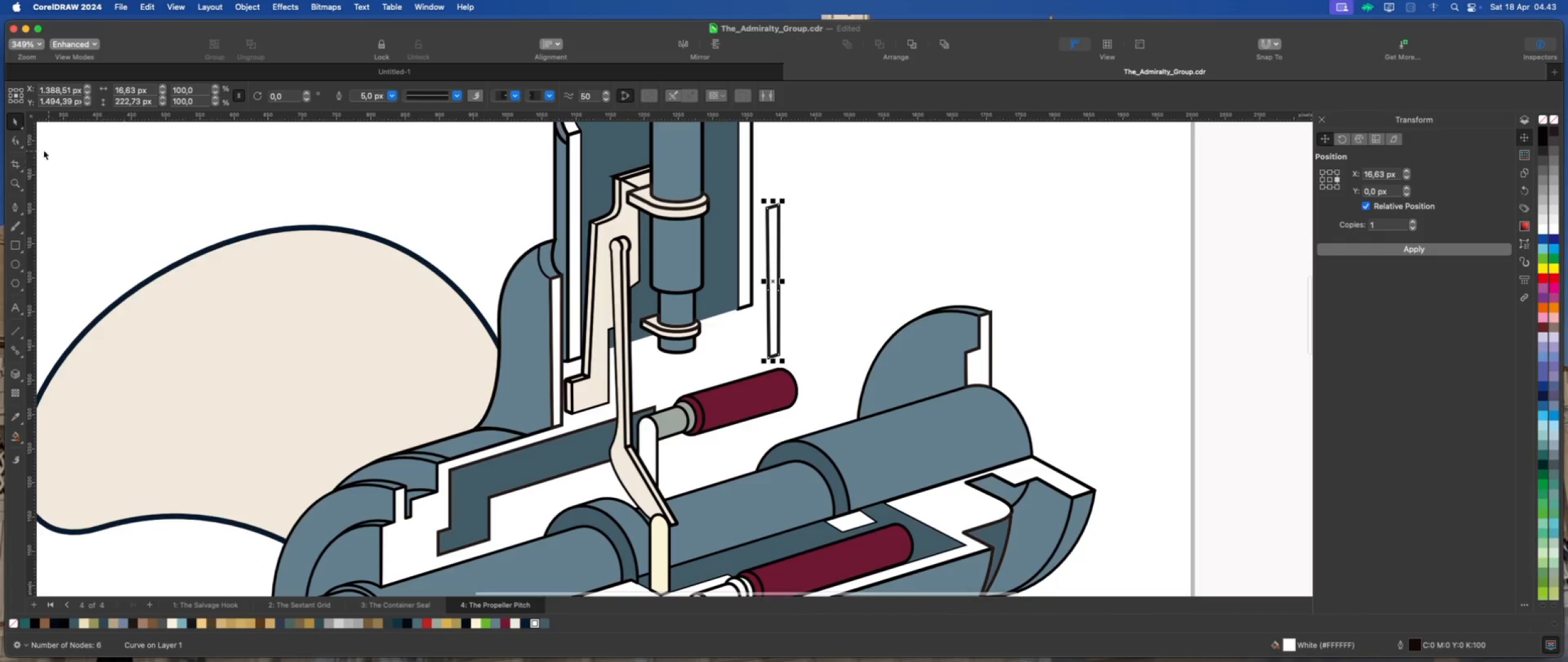 
left_click([13, 143])
 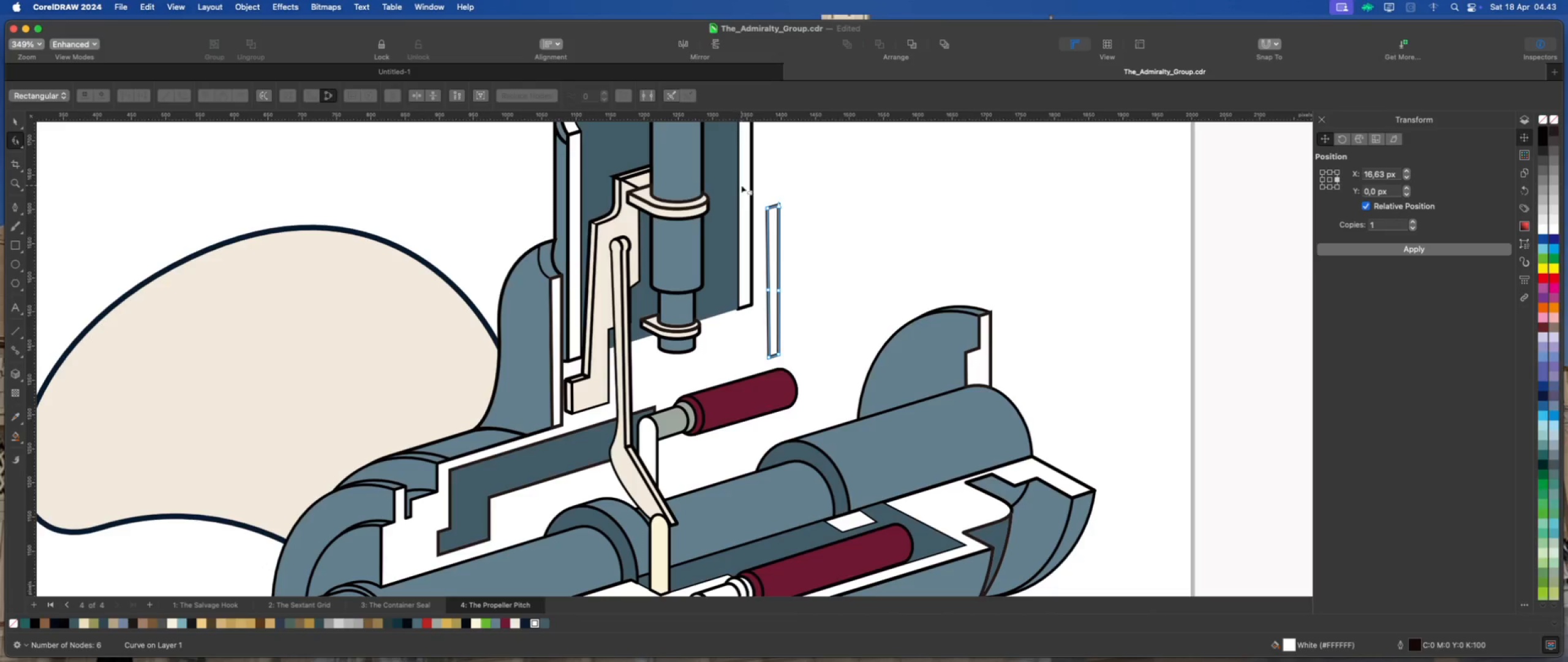 
left_click_drag(start_coordinate=[752, 185], to_coordinate=[783, 221])
 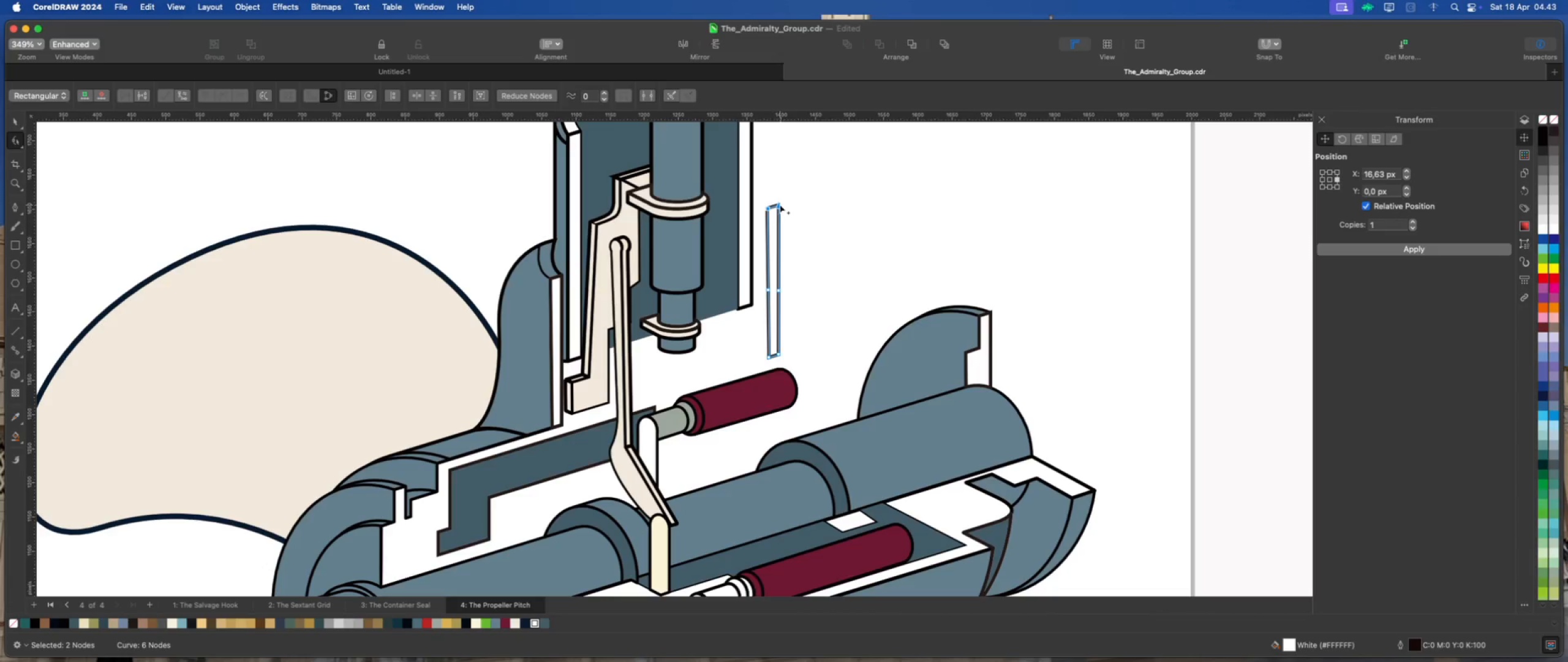 
left_click_drag(start_coordinate=[778, 204], to_coordinate=[777, 246])
 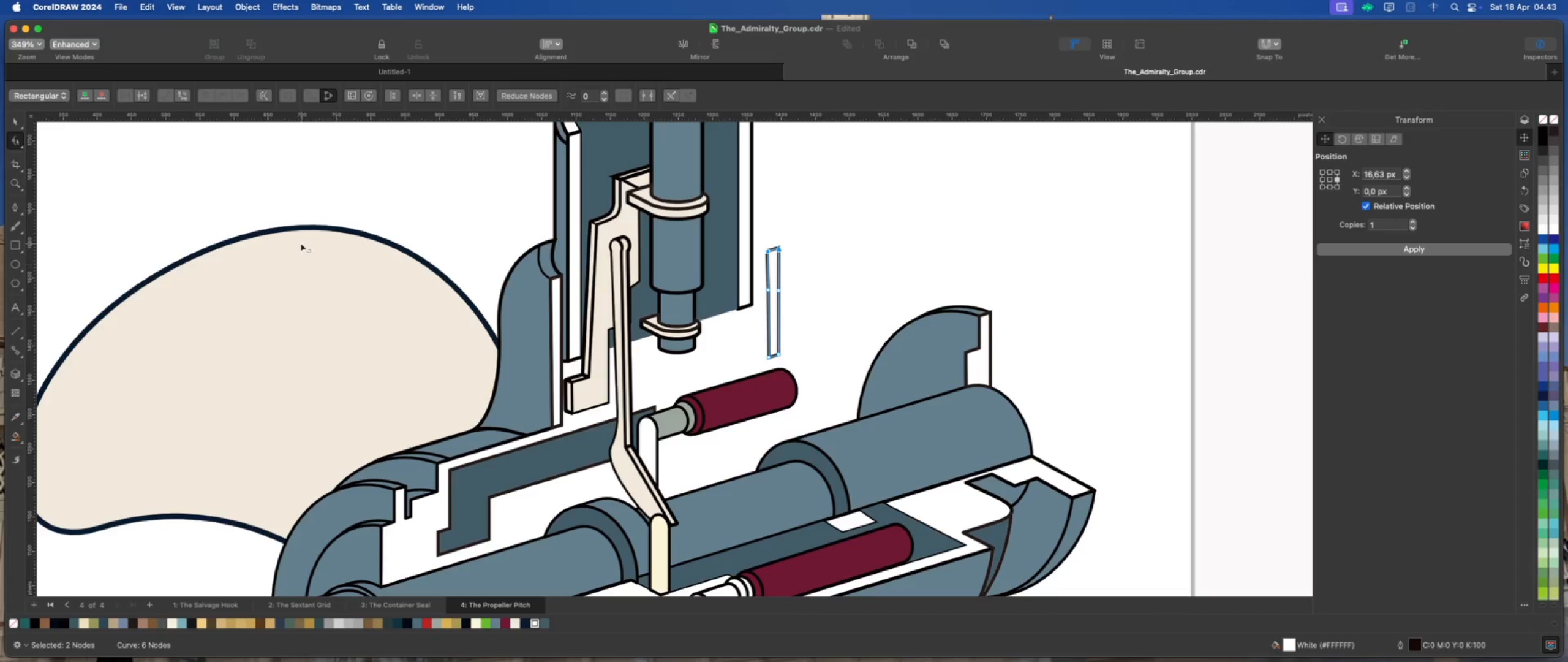 
hold_key(key=ShiftLeft, duration=2.14)
 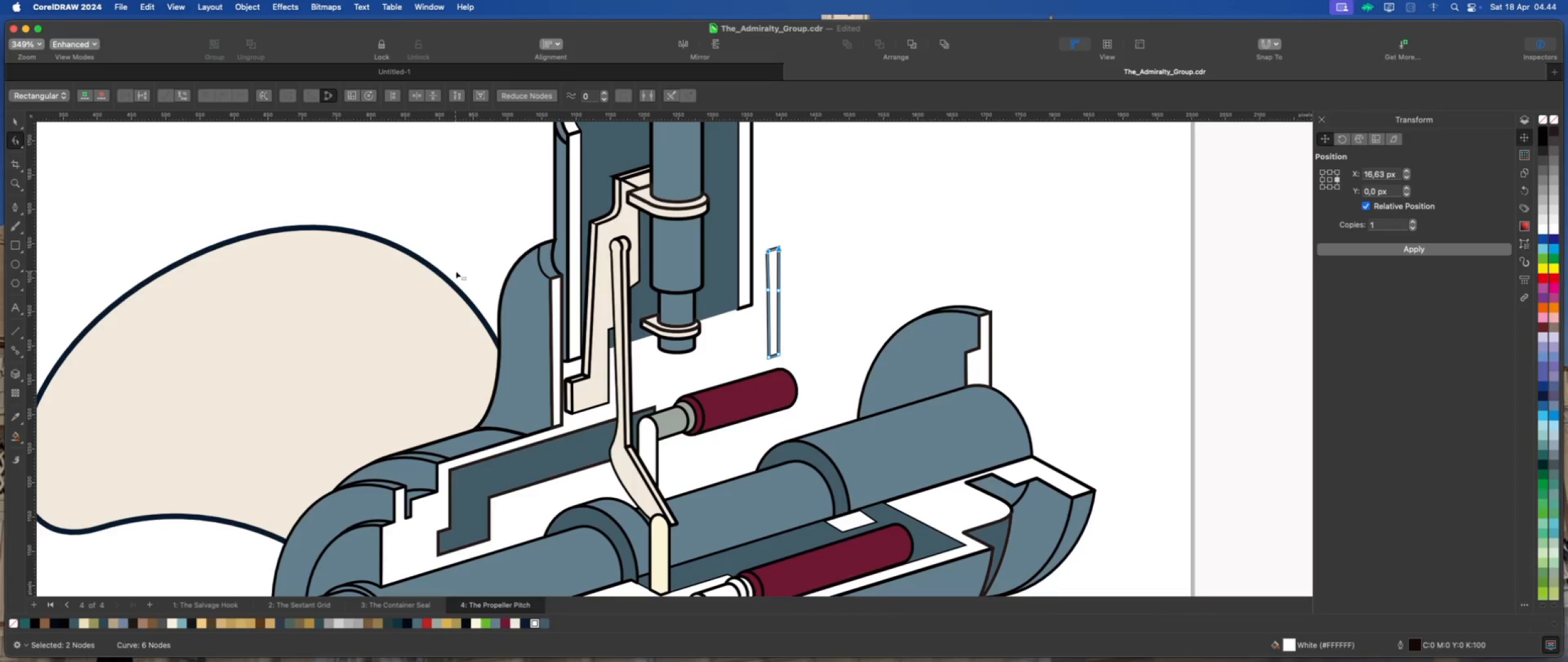 
scroll: coordinate [551, 274], scroll_direction: up, amount: 2.0
 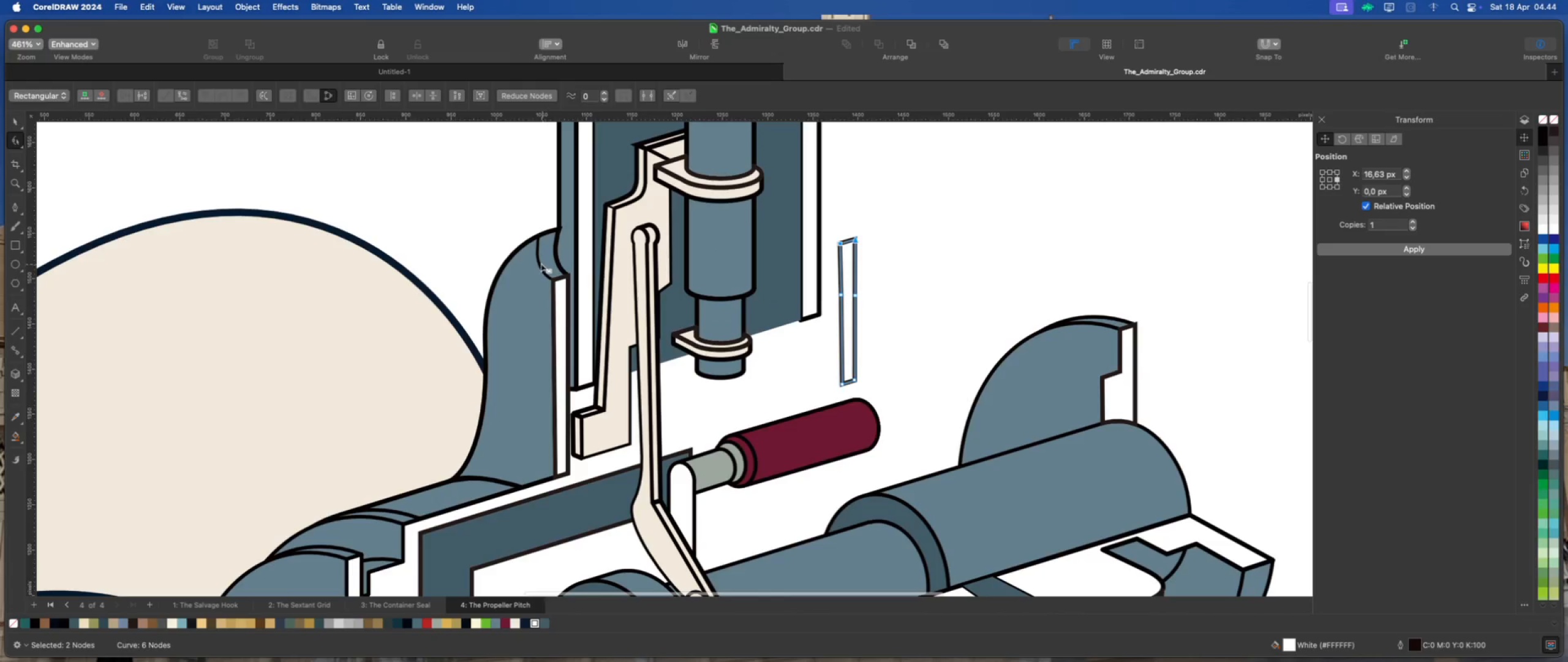 
left_click([539, 262])
 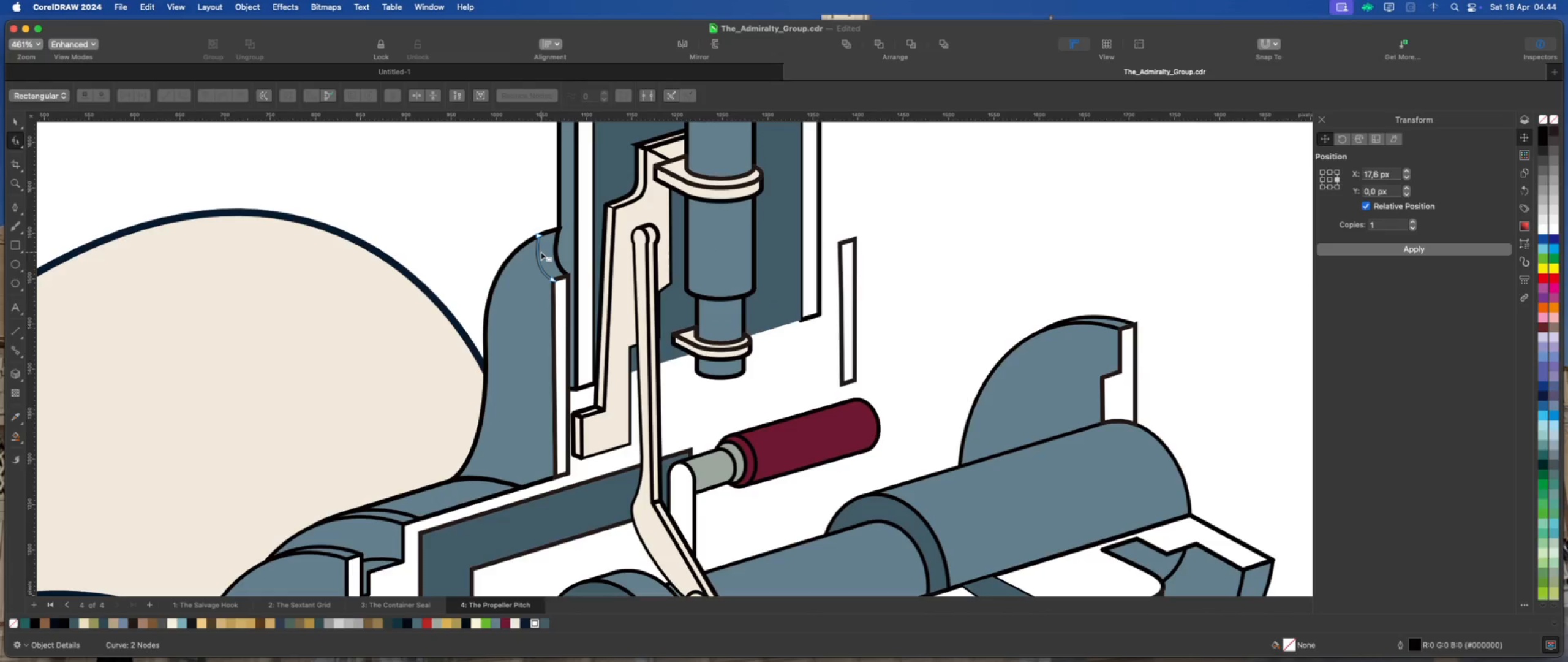 
scroll: coordinate [540, 251], scroll_direction: up, amount: 5.0
 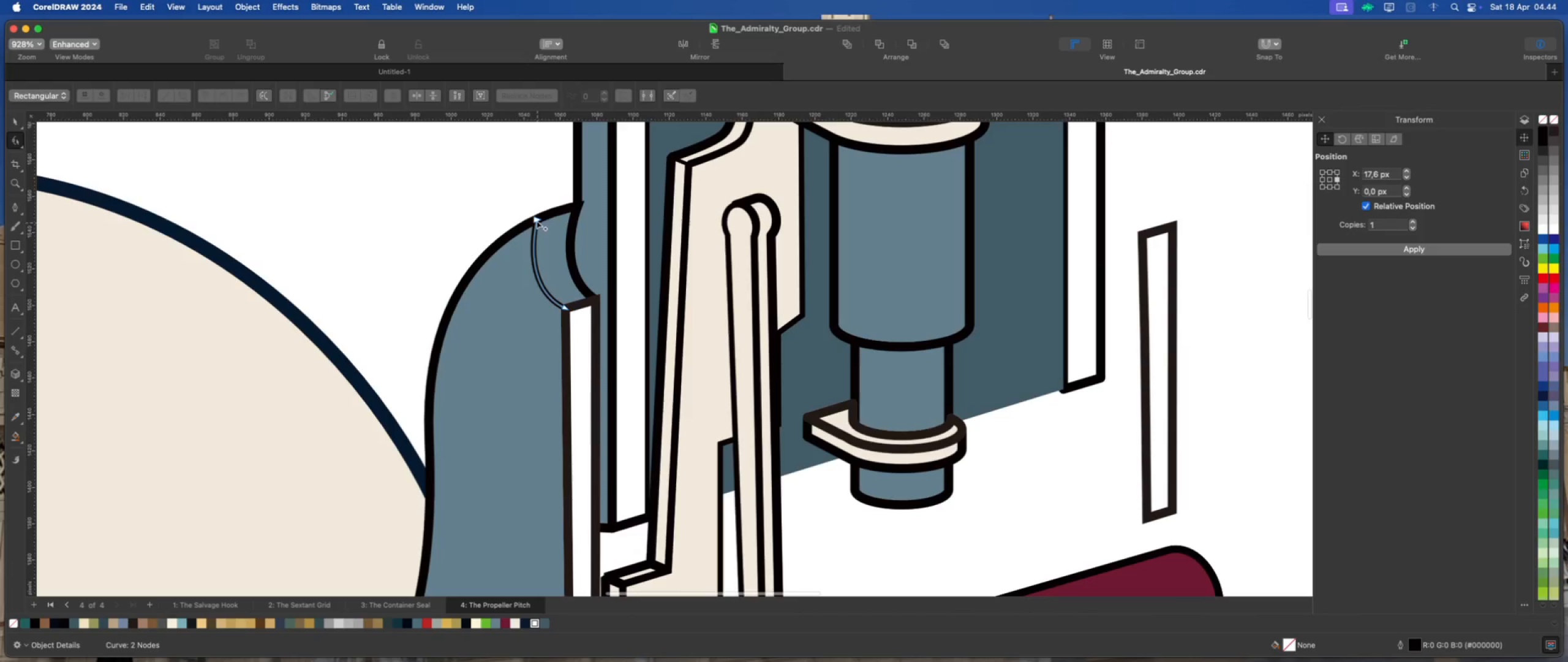 
left_click_drag(start_coordinate=[536, 219], to_coordinate=[556, 210])
 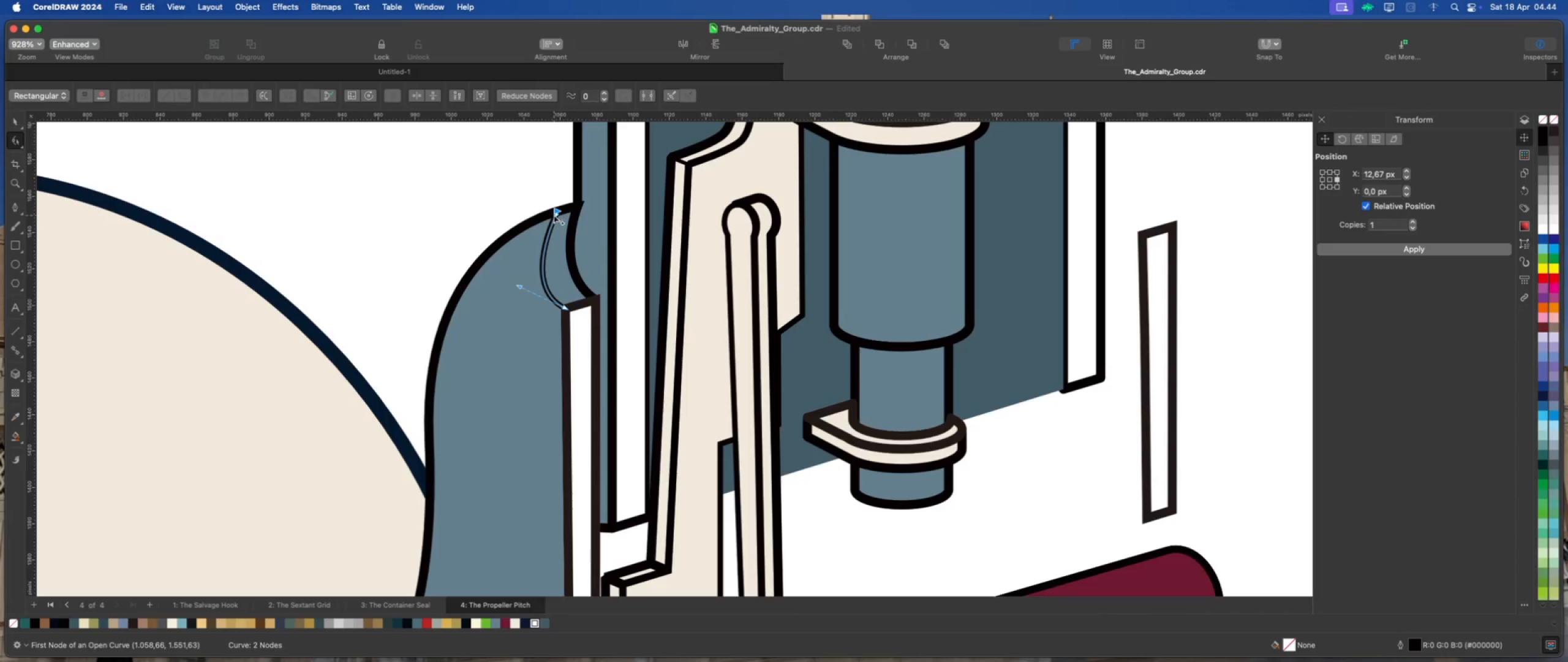 
left_click_drag(start_coordinate=[554, 215], to_coordinate=[518, 226])
 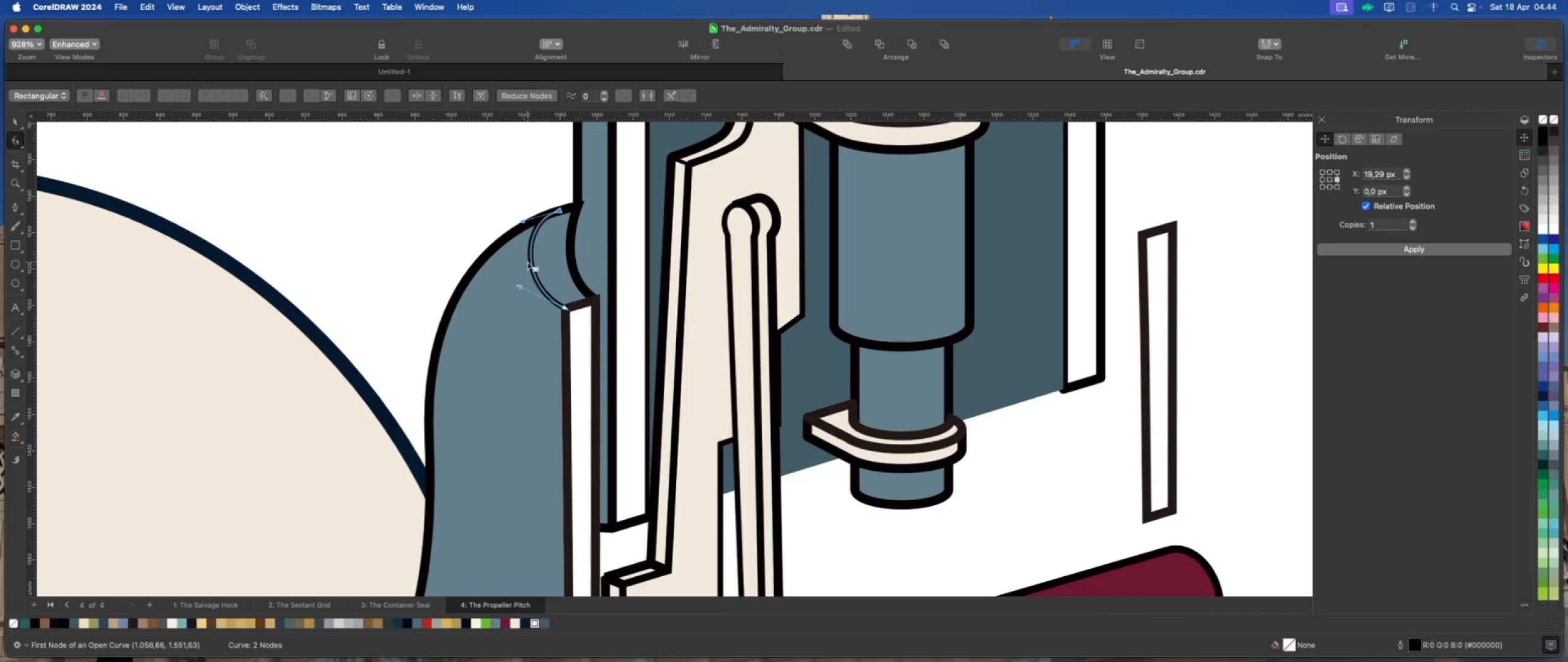 
scroll: coordinate [488, 257], scroll_direction: down, amount: 2.0
 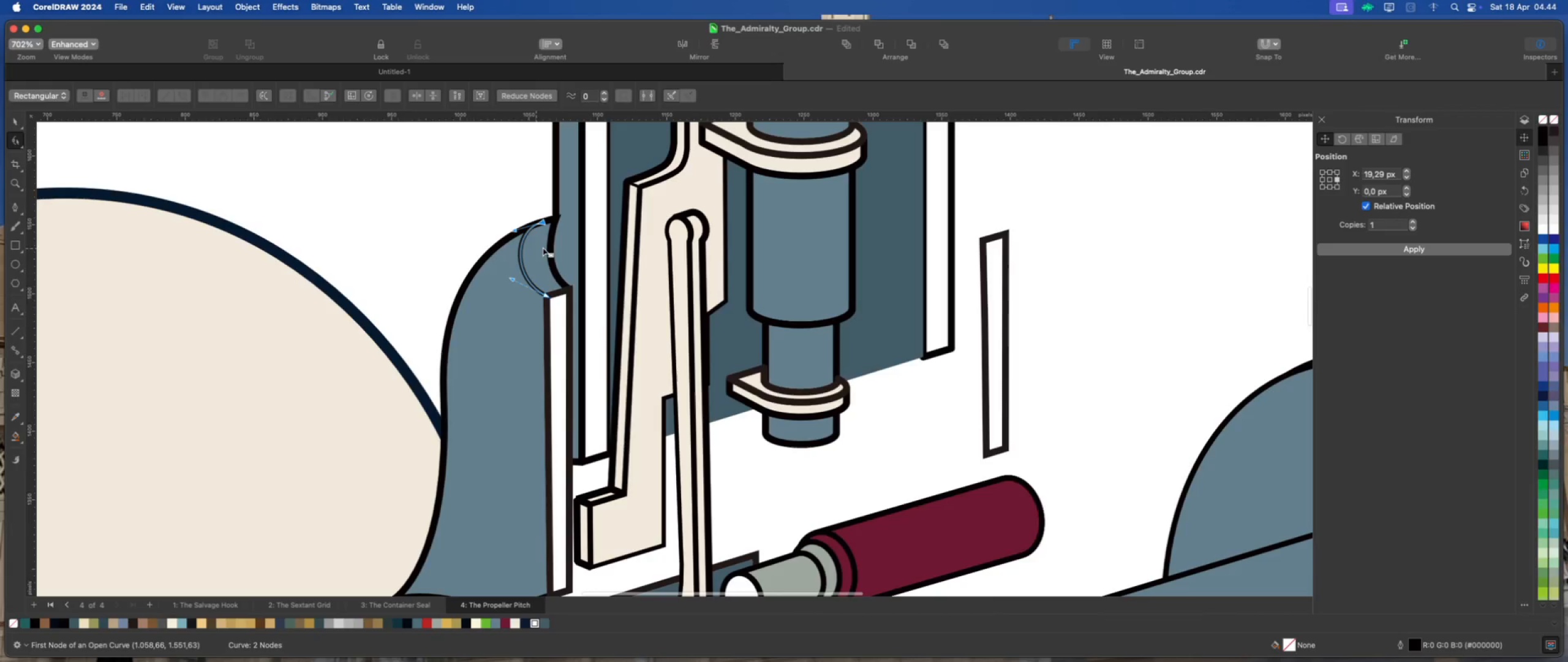 
left_click([549, 246])
 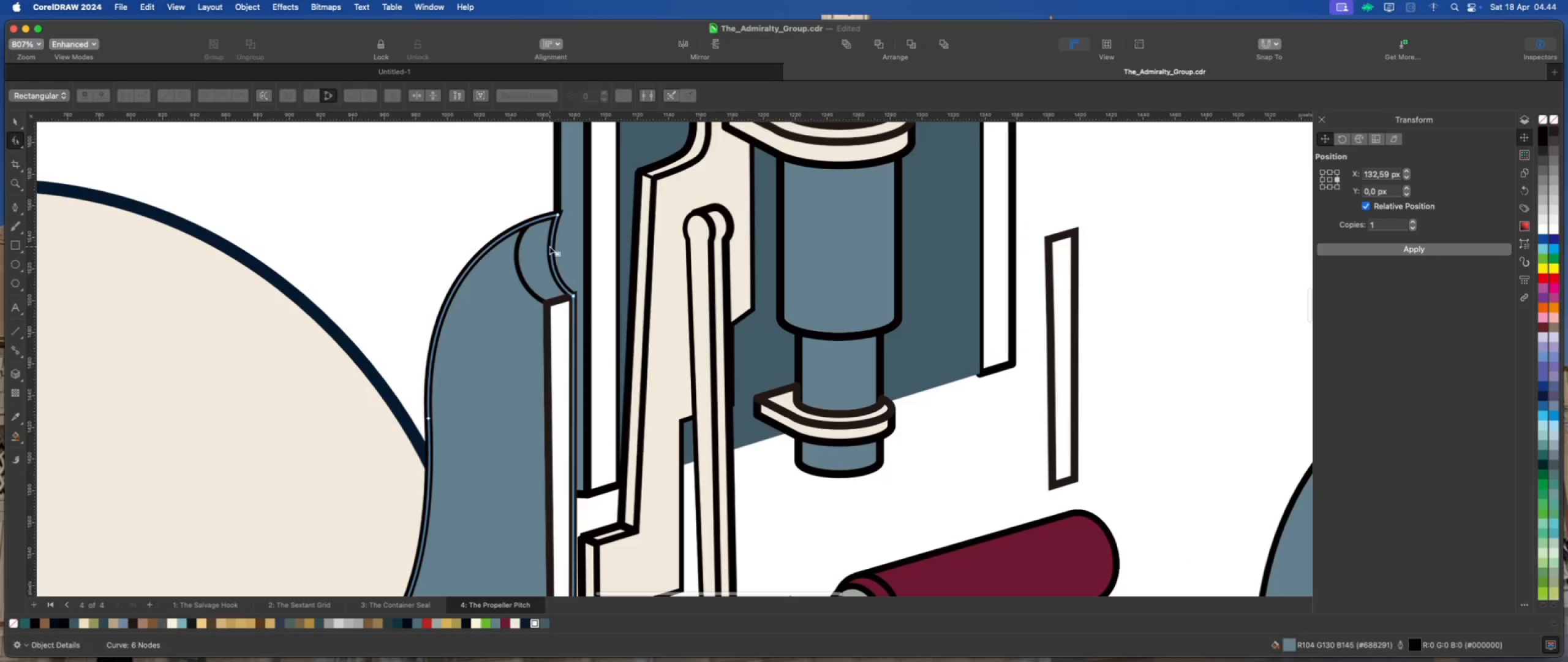 
scroll: coordinate [549, 246], scroll_direction: up, amount: 2.0
 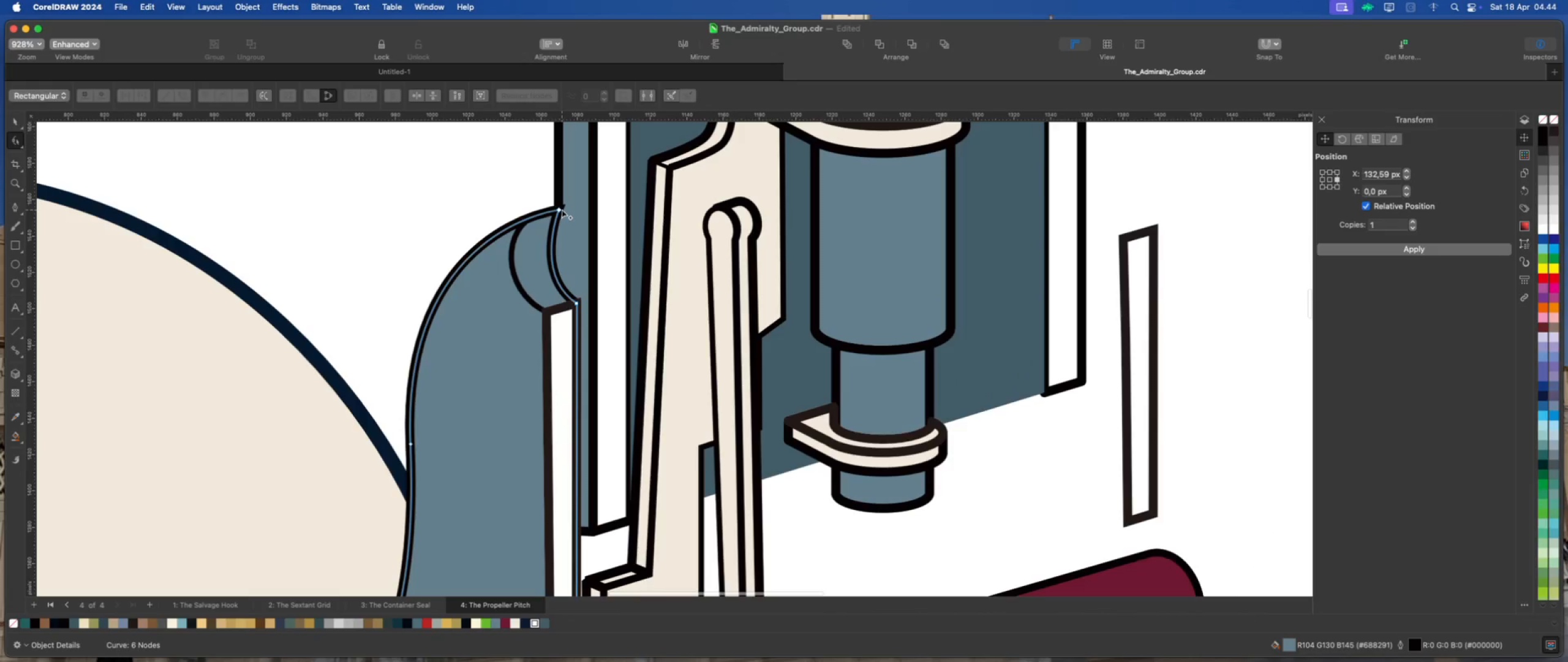 
left_click_drag(start_coordinate=[561, 210], to_coordinate=[557, 210])
 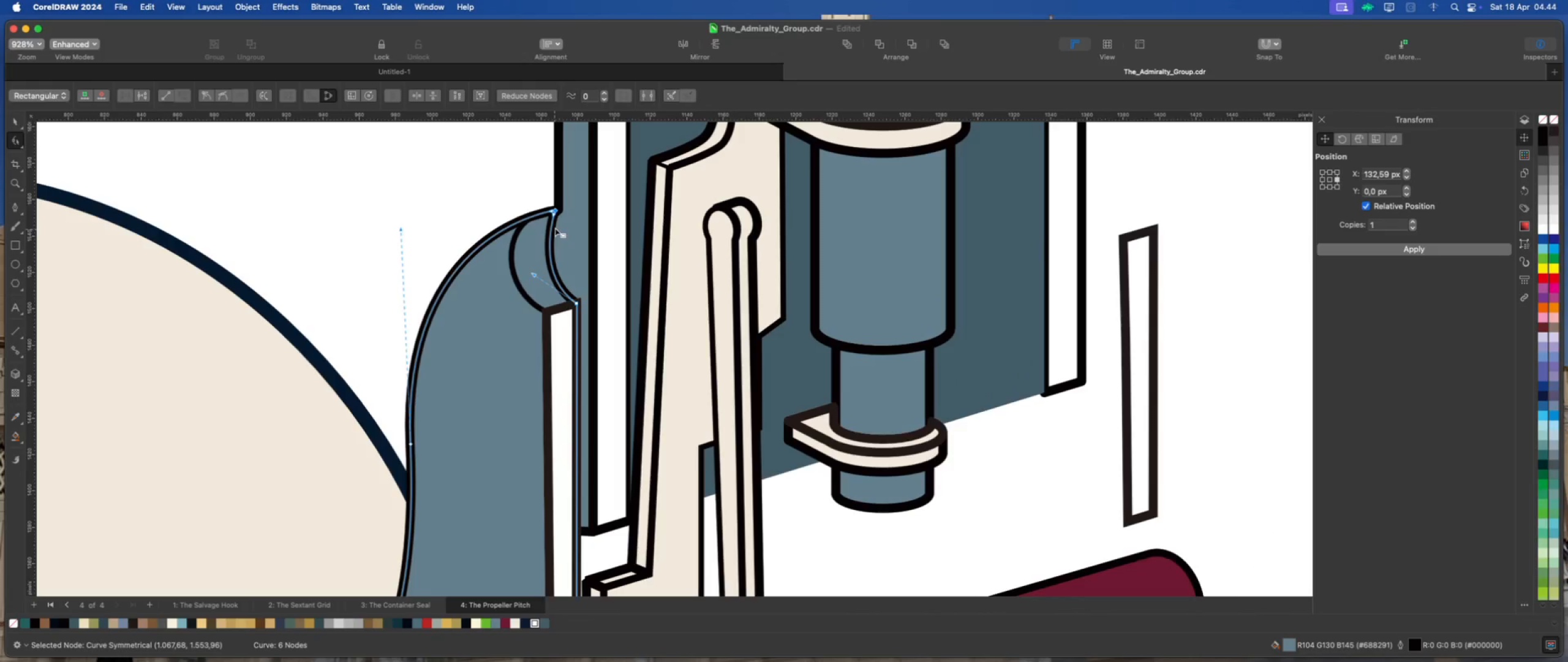 
left_click_drag(start_coordinate=[554, 216], to_coordinate=[537, 226])
 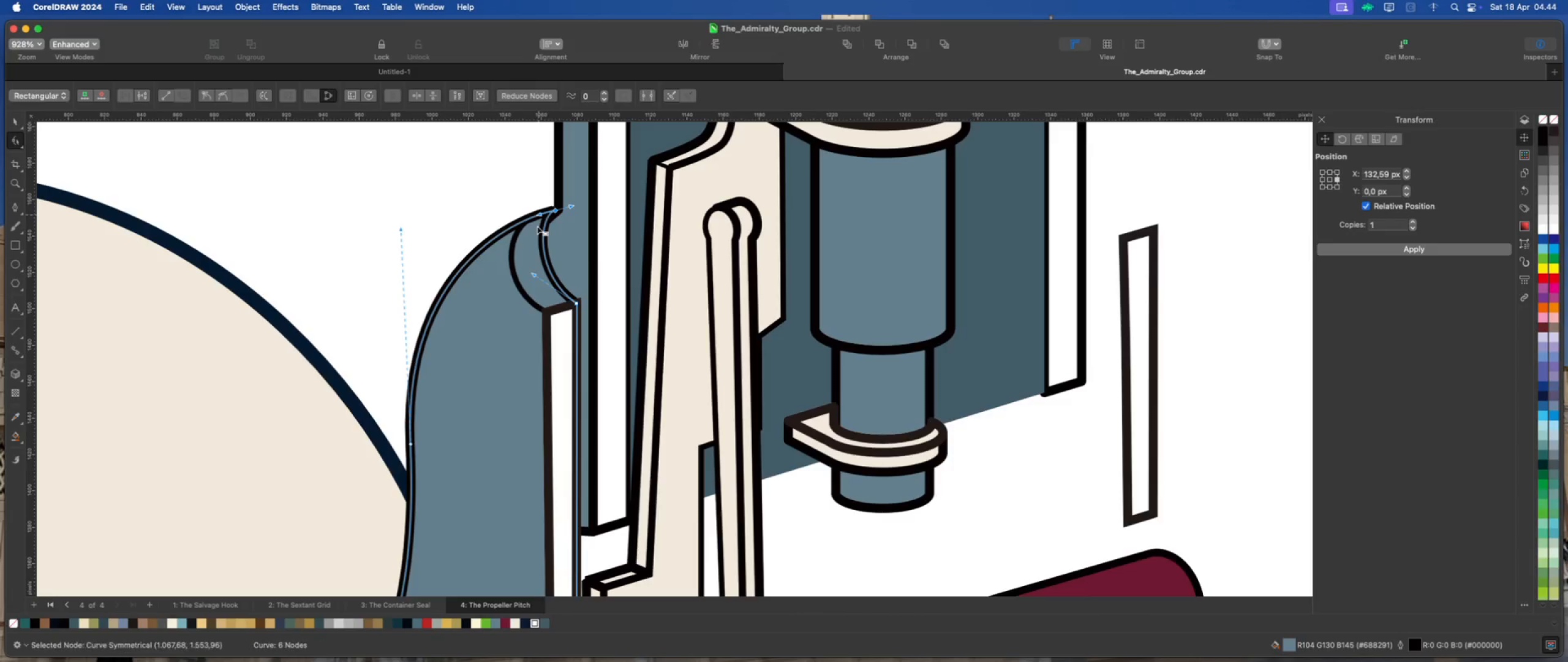 
key(Meta+Z)
 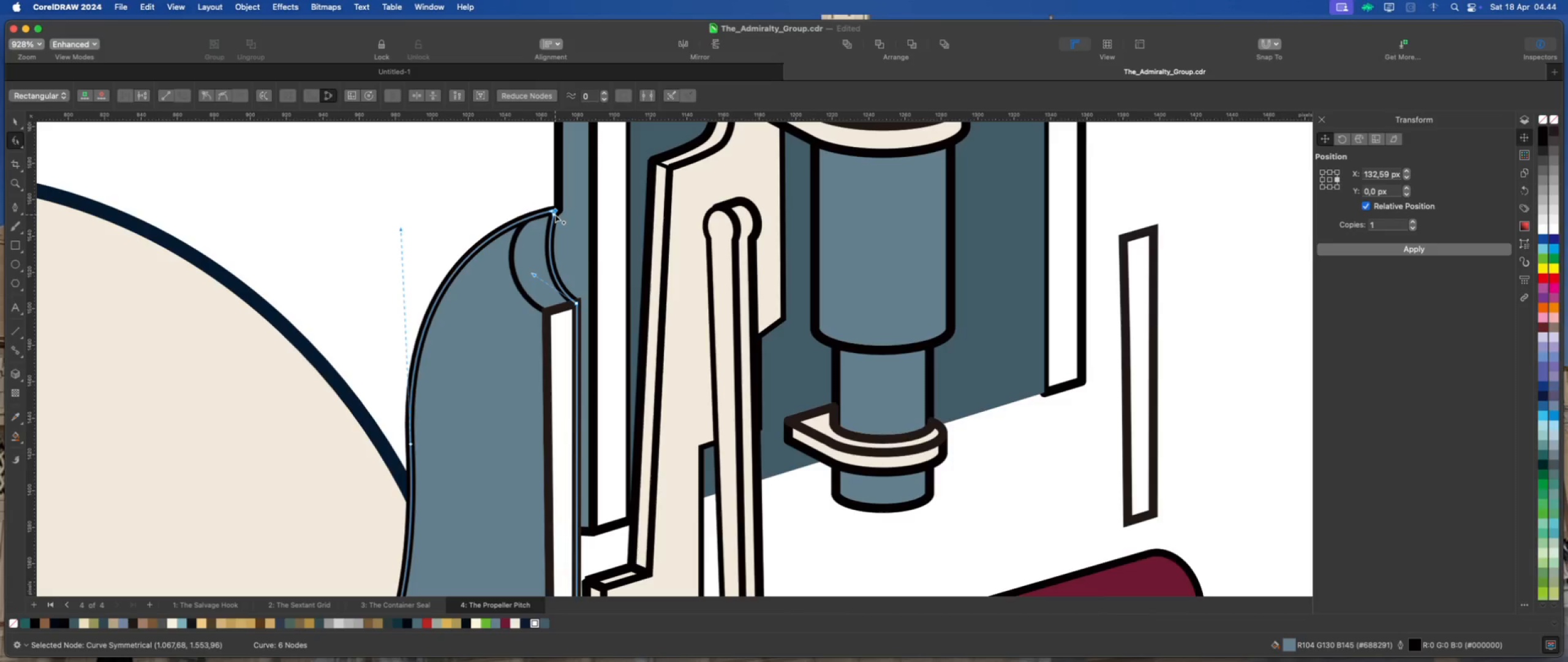 
left_click_drag(start_coordinate=[552, 216], to_coordinate=[537, 234])
 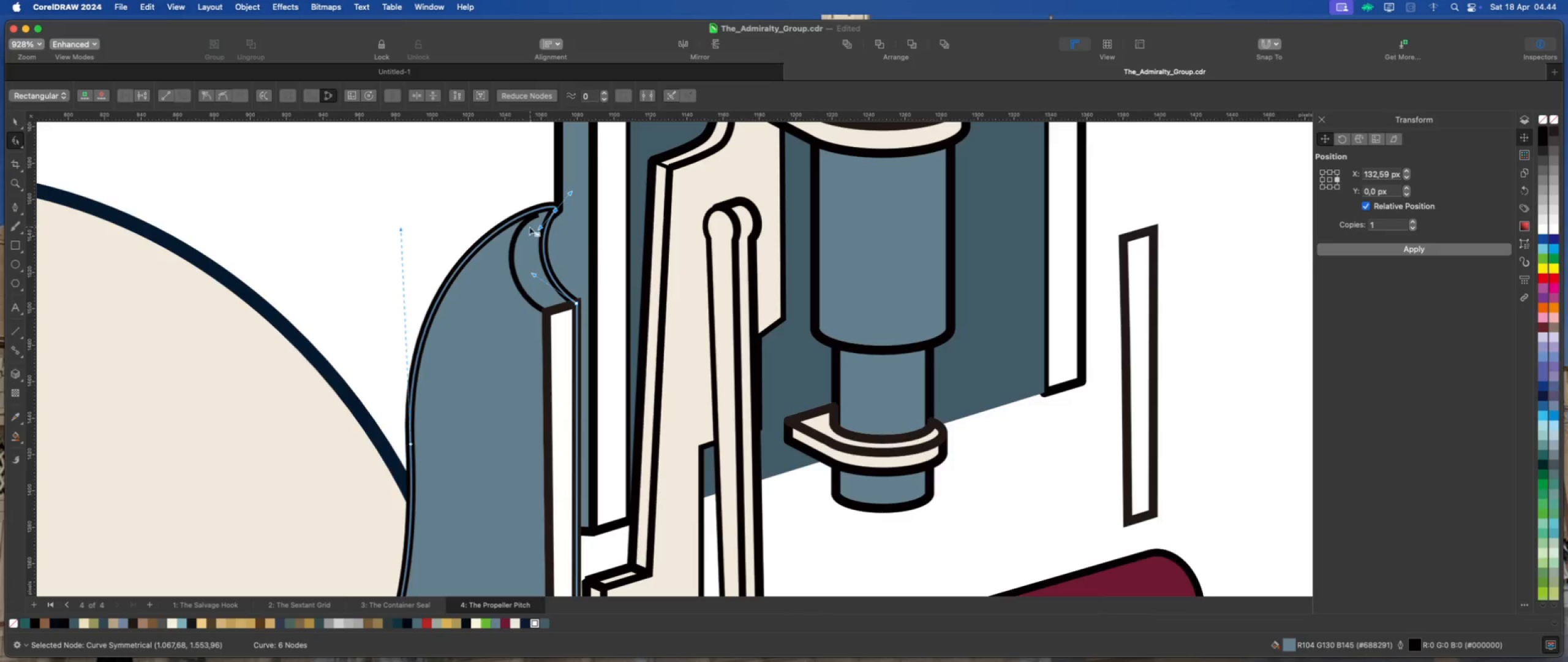 
left_click([526, 223])
 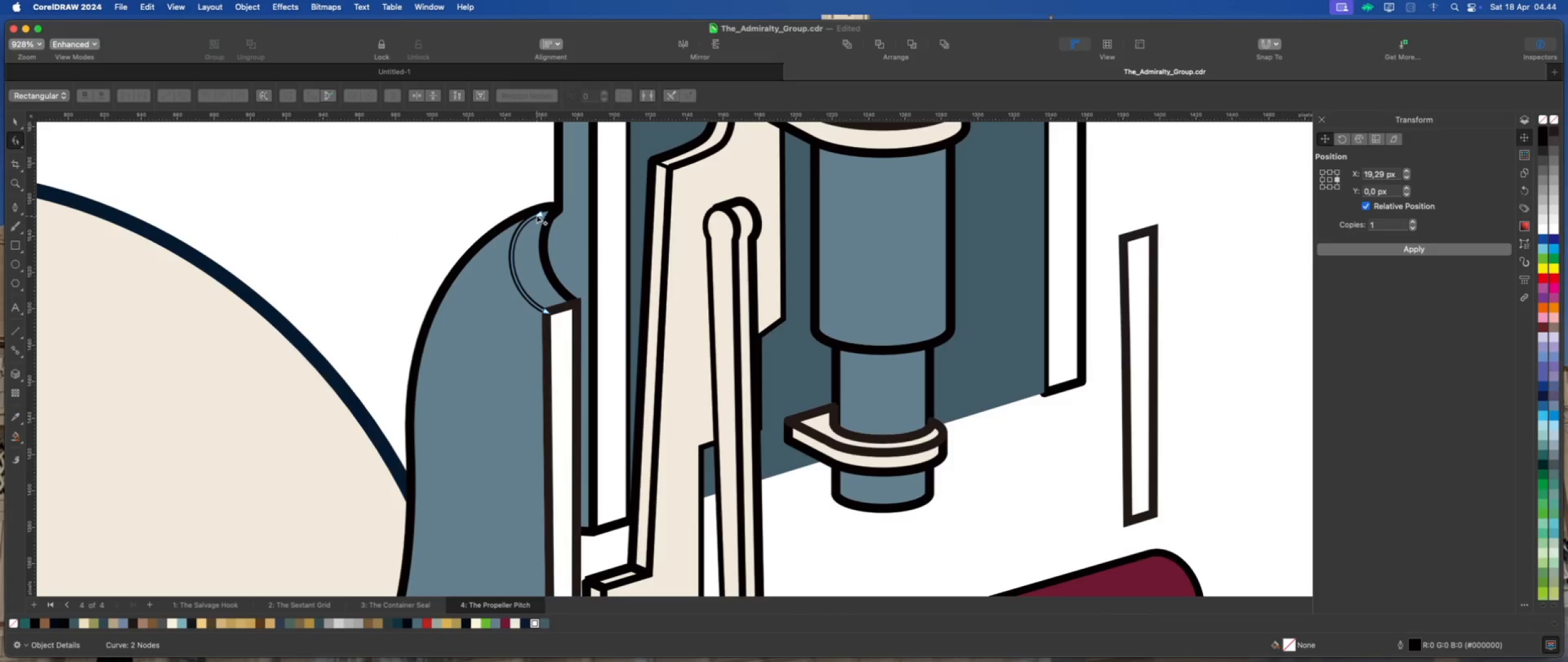 
left_click_drag(start_coordinate=[538, 213], to_coordinate=[542, 206])
 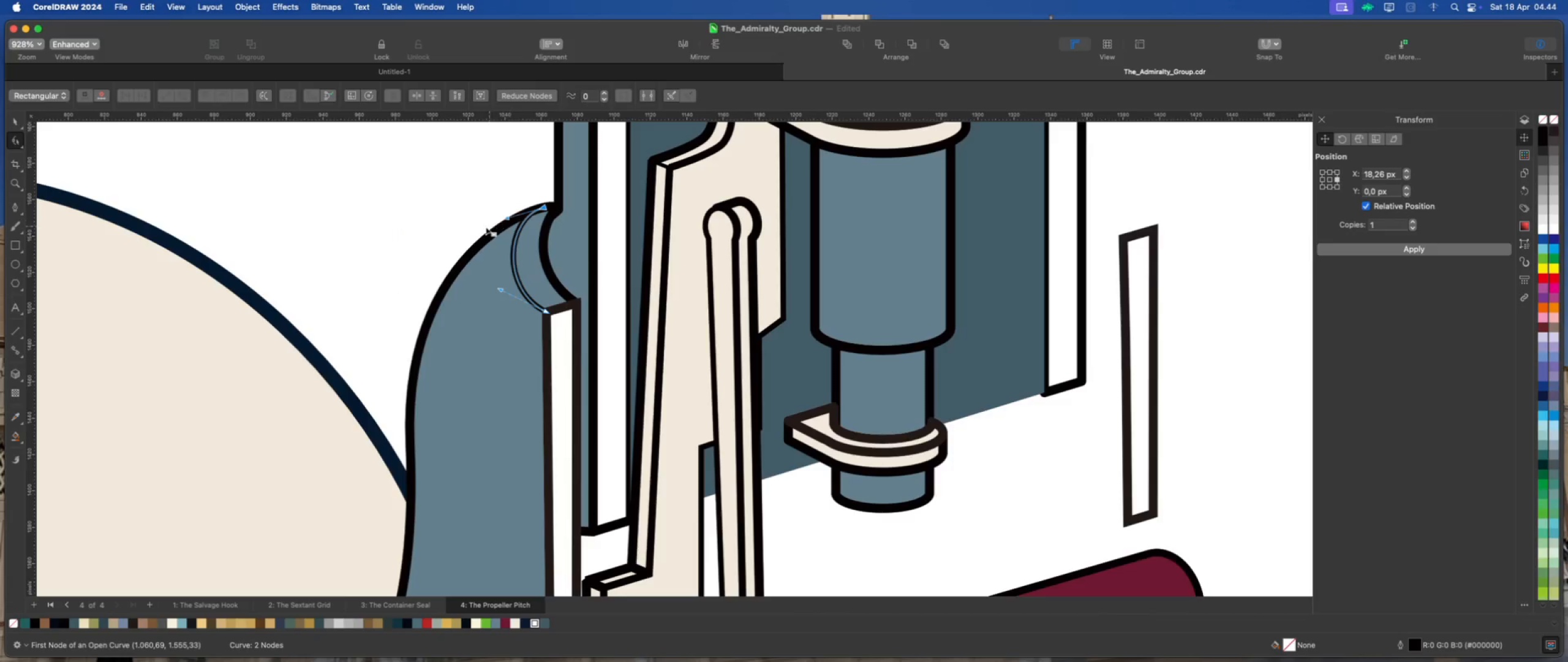 
scroll: coordinate [454, 232], scroll_direction: down, amount: 4.0
 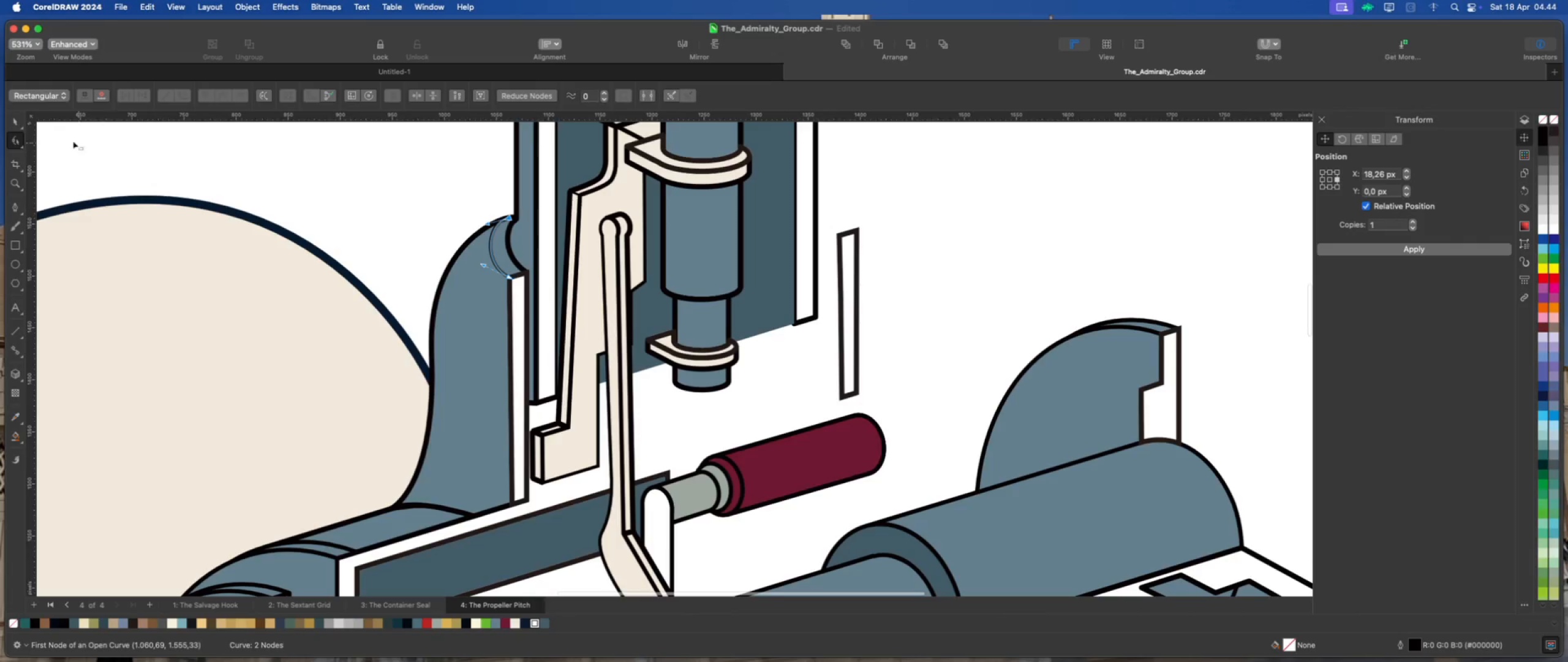 
left_click([14, 124])
 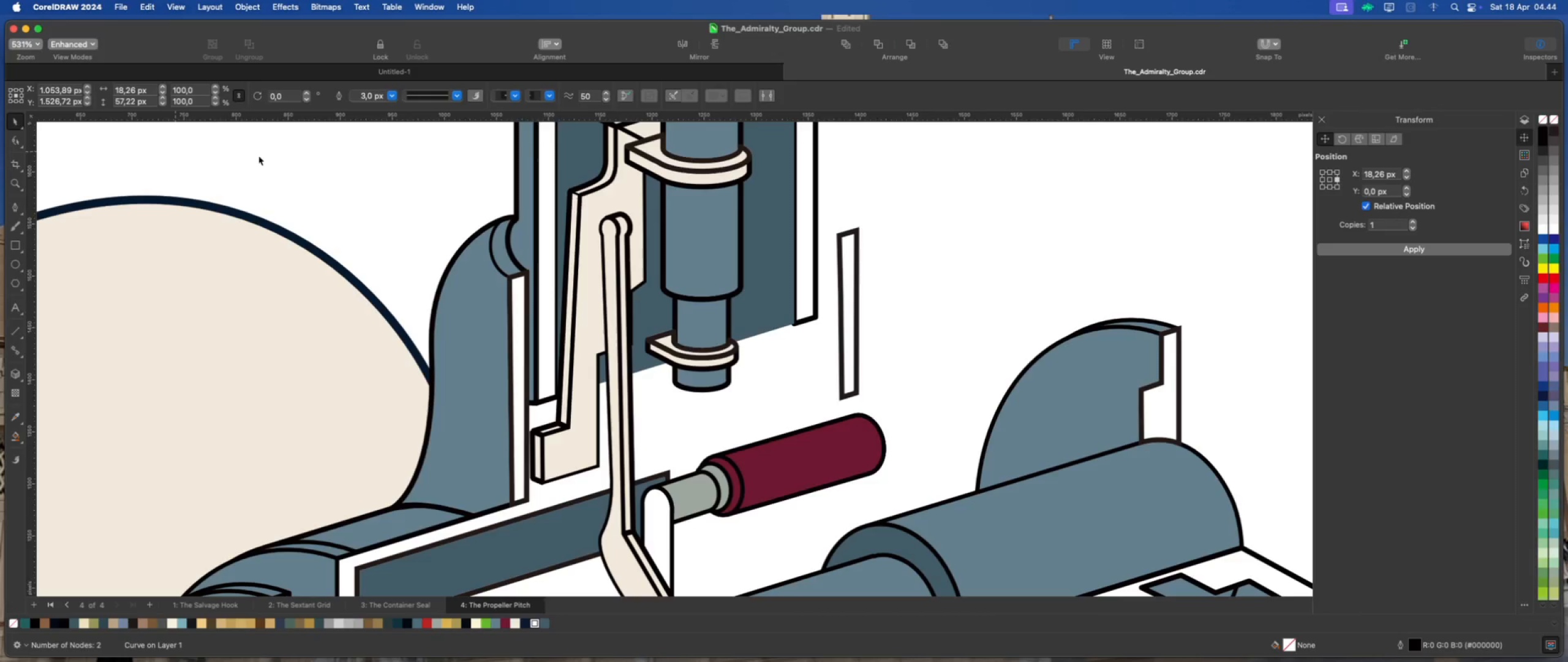 
scroll: coordinate [489, 180], scroll_direction: down, amount: 5.0
 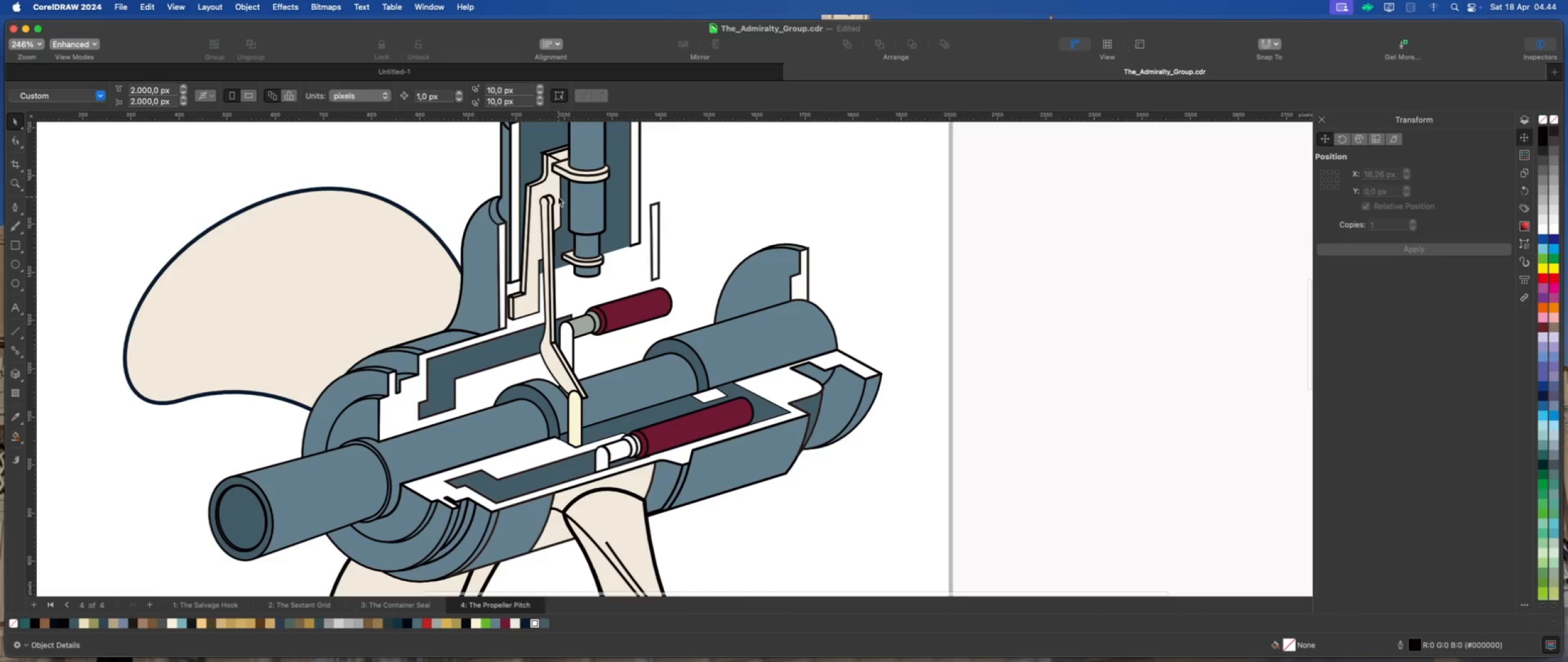 
scroll: coordinate [558, 197], scroll_direction: up, amount: 3.0
 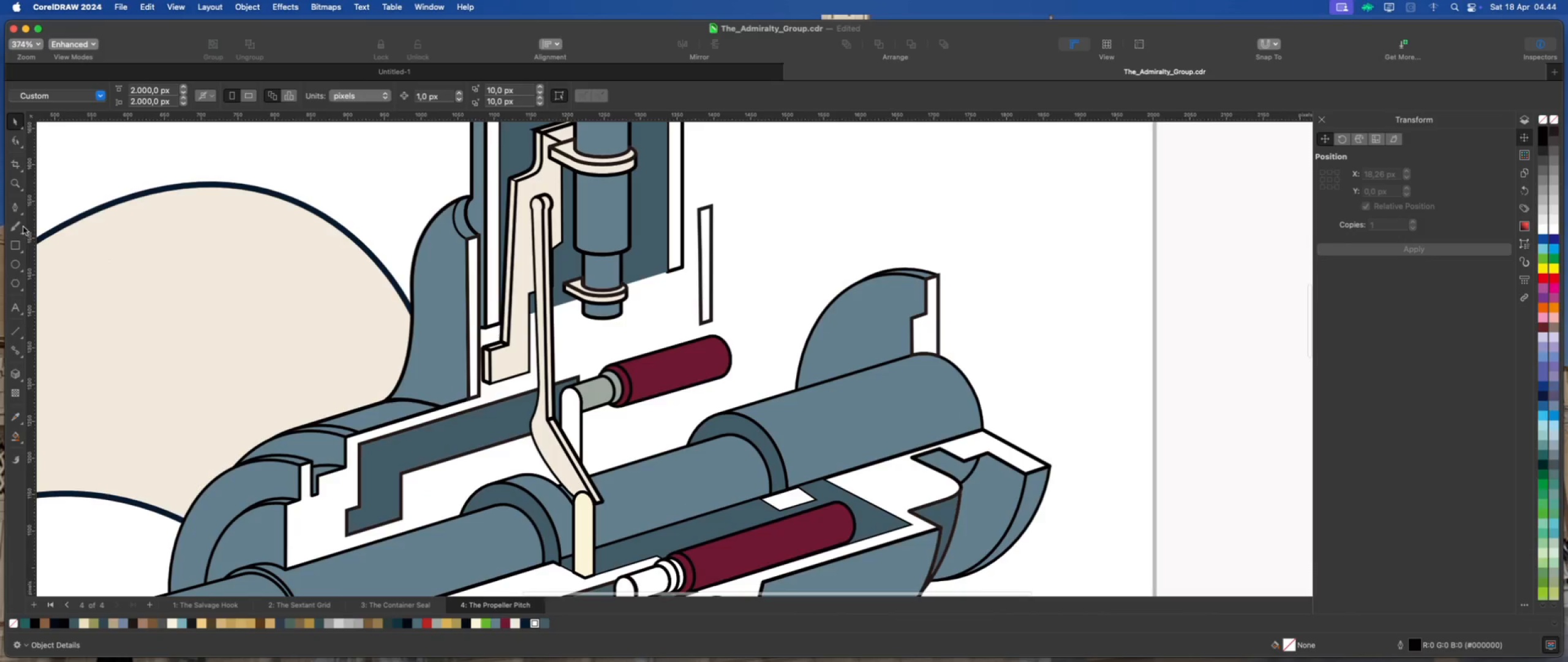 
left_click([16, 211])
 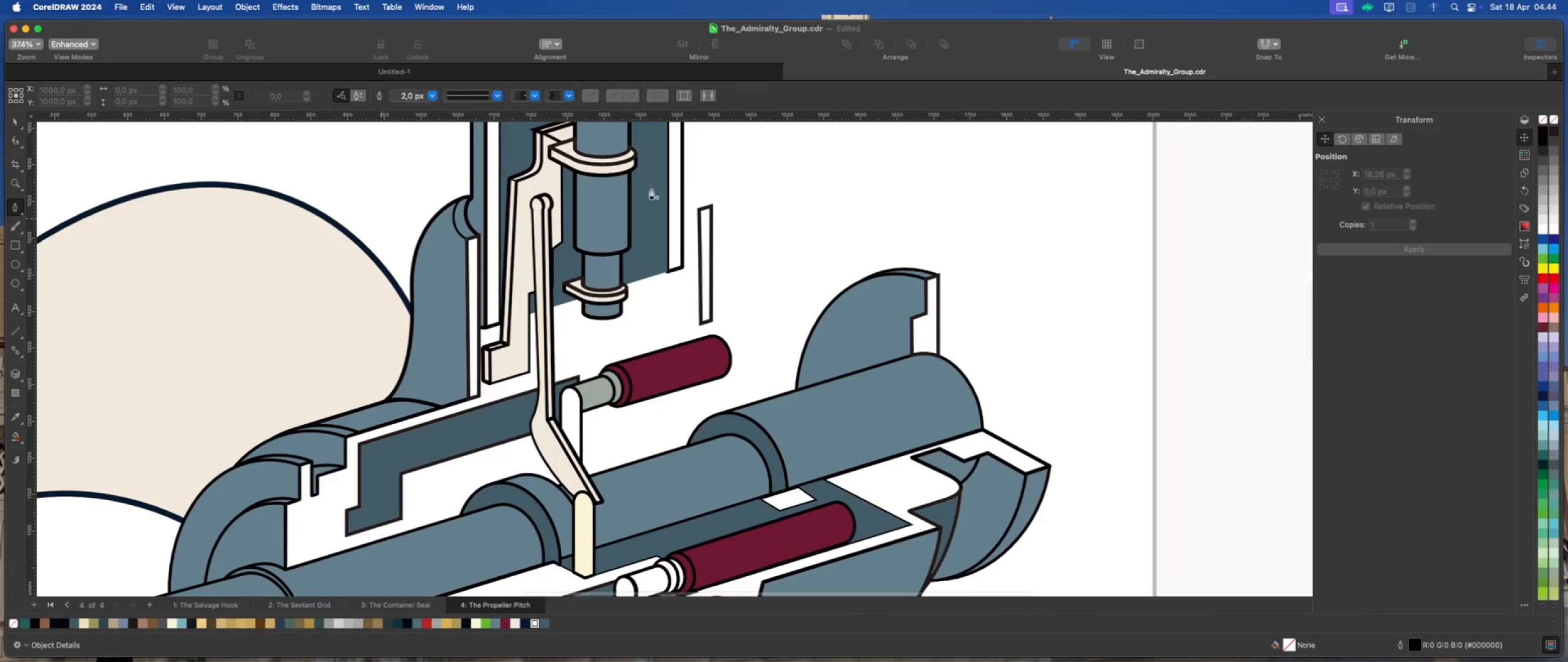 
scroll: coordinate [696, 181], scroll_direction: up, amount: 4.0
 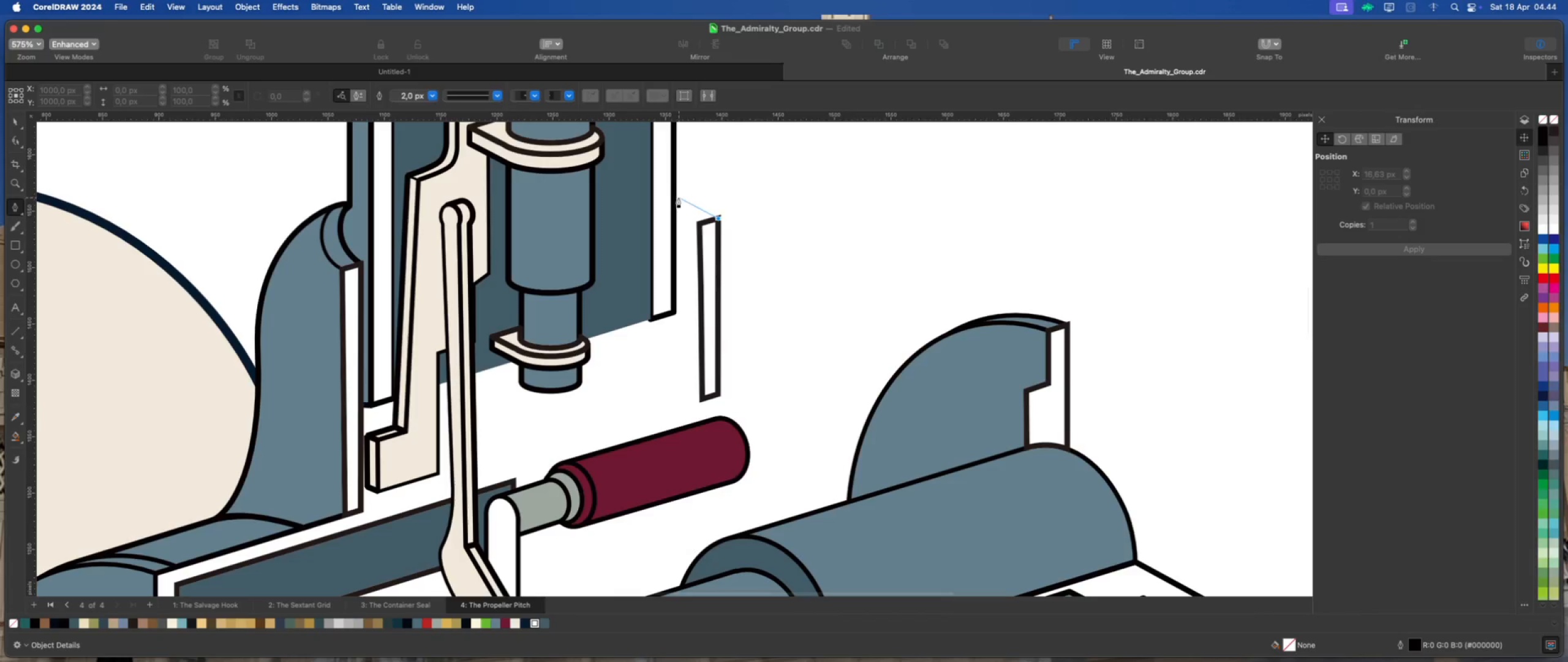 
left_click_drag(start_coordinate=[674, 199], to_coordinate=[636, 191])
 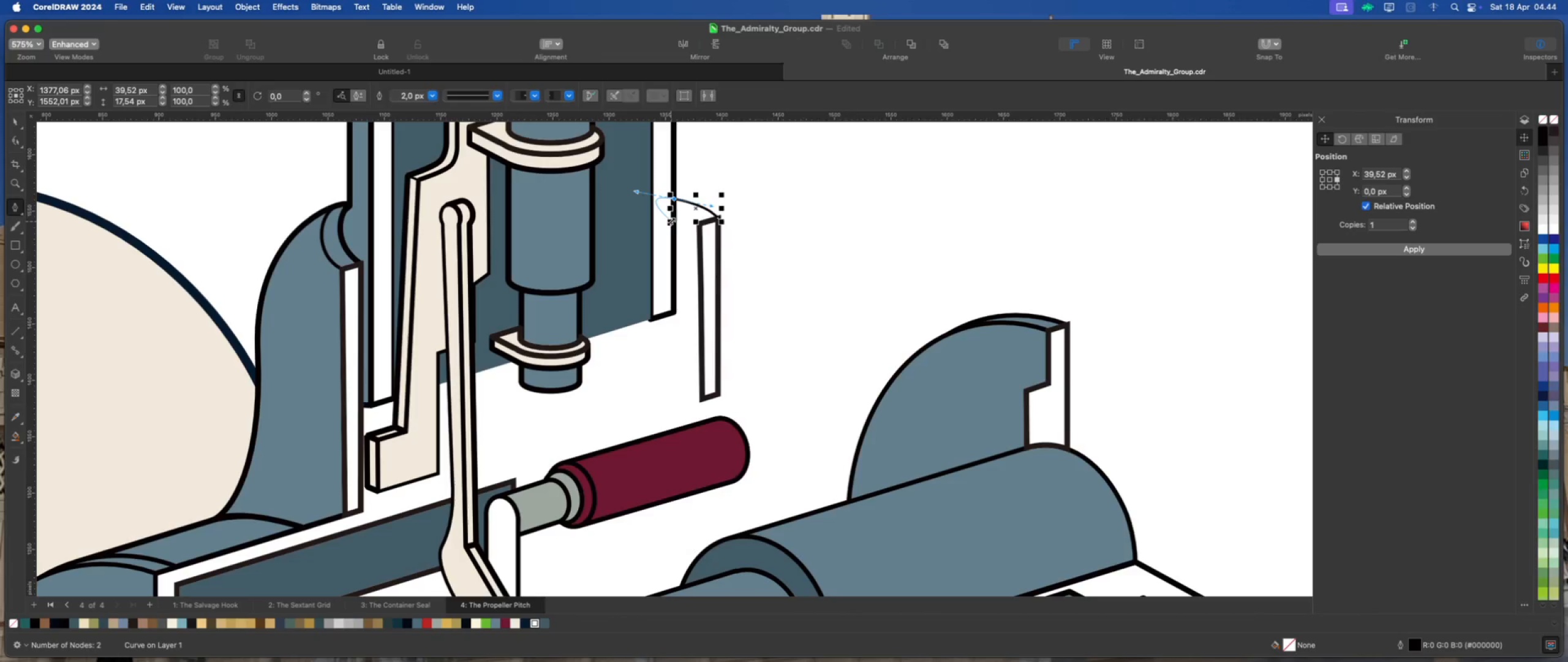 
hold_key(key=OptionLeft, duration=0.78)
left_click([674, 198])
 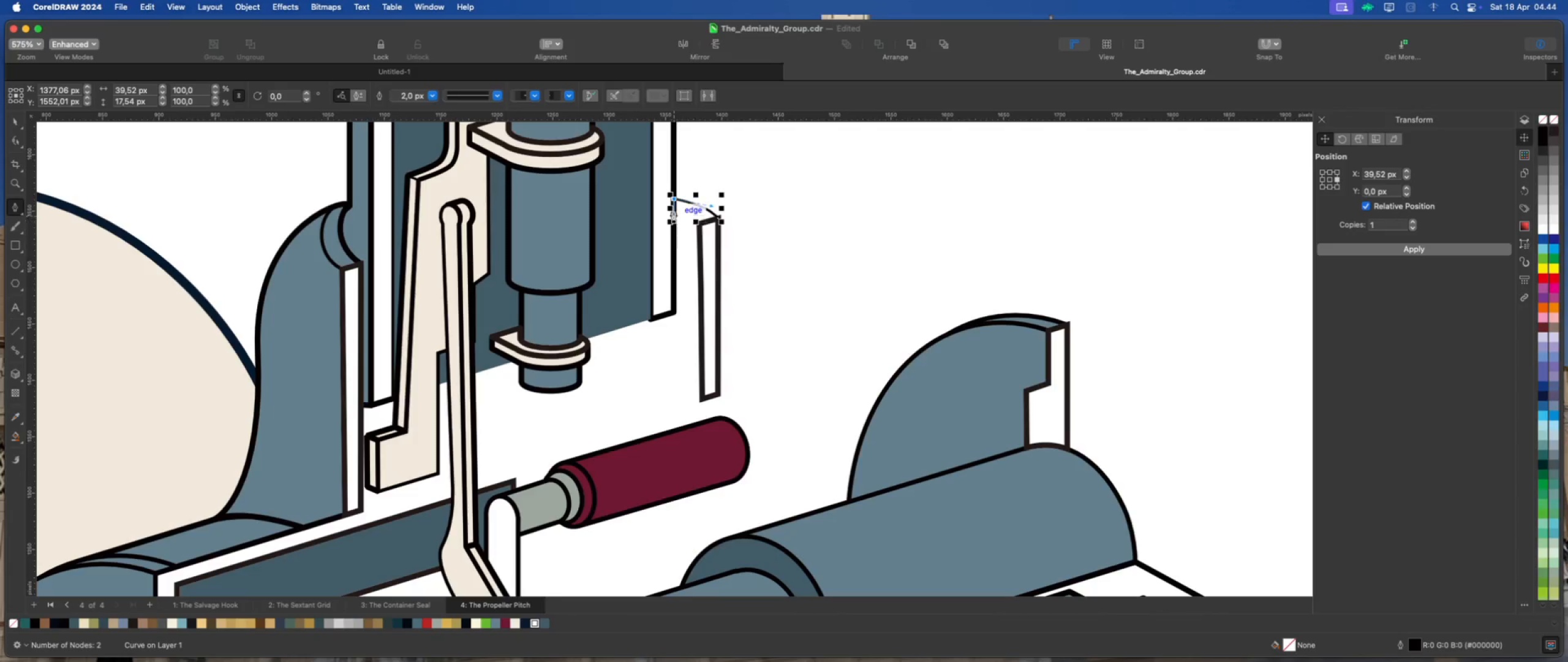 
left_click([673, 212])
 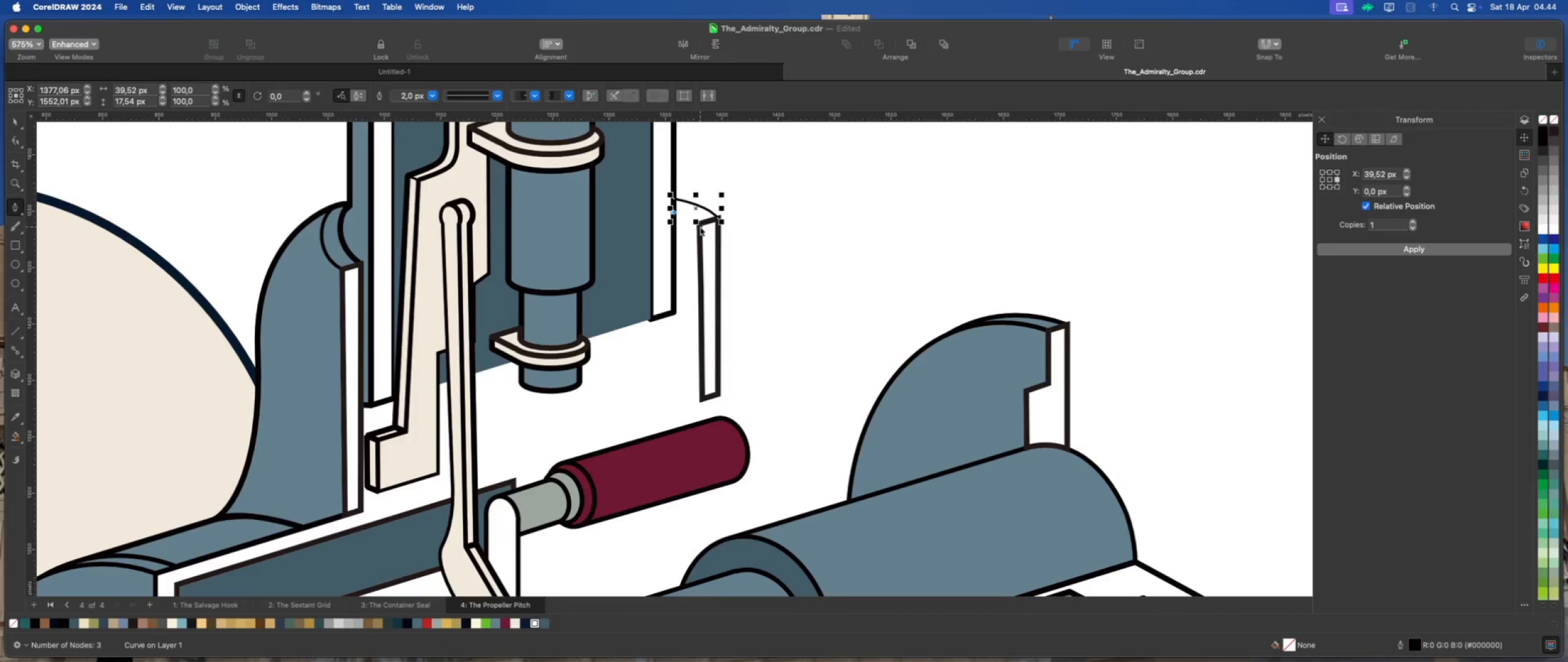 
scroll: coordinate [701, 227], scroll_direction: up, amount: 2.0
 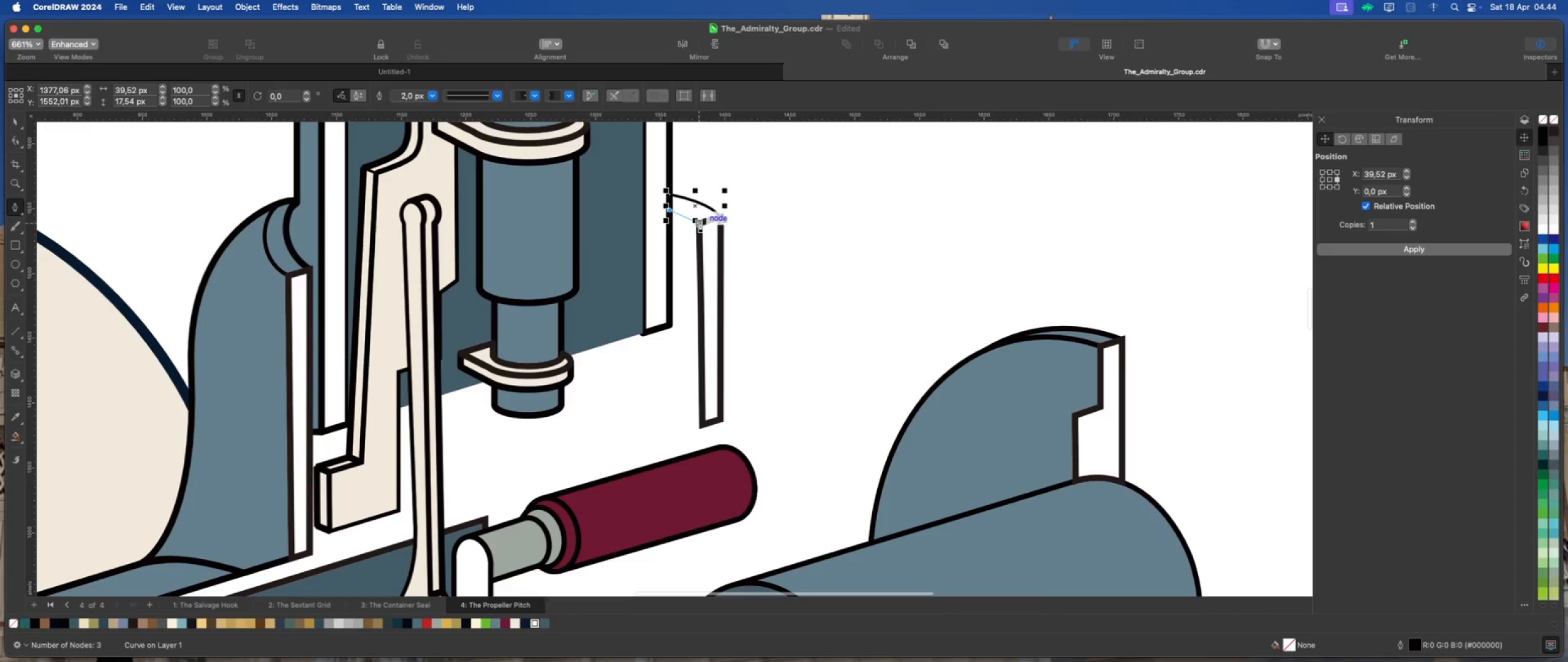 
left_click_drag(start_coordinate=[700, 222], to_coordinate=[711, 235])
 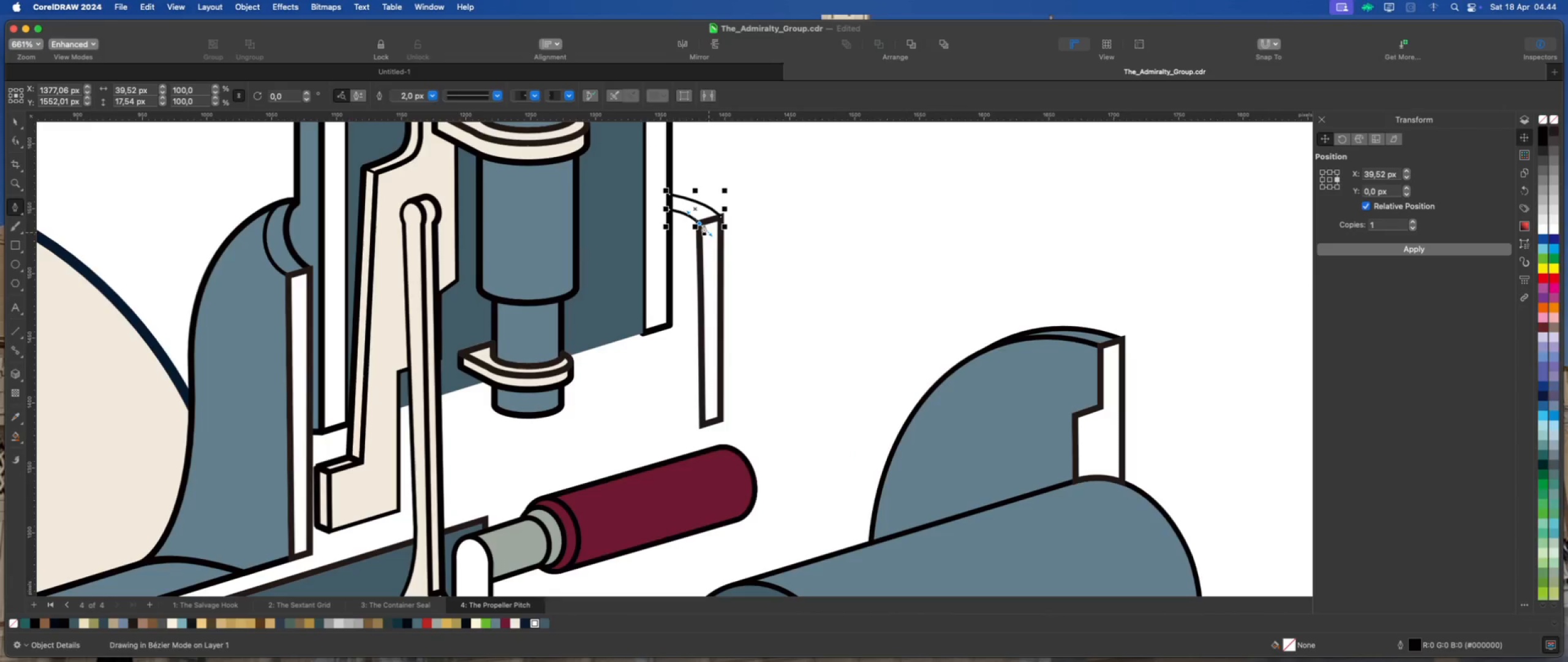 
hold_key(key=OptionLeft, duration=0.97)
left_click([699, 221])
 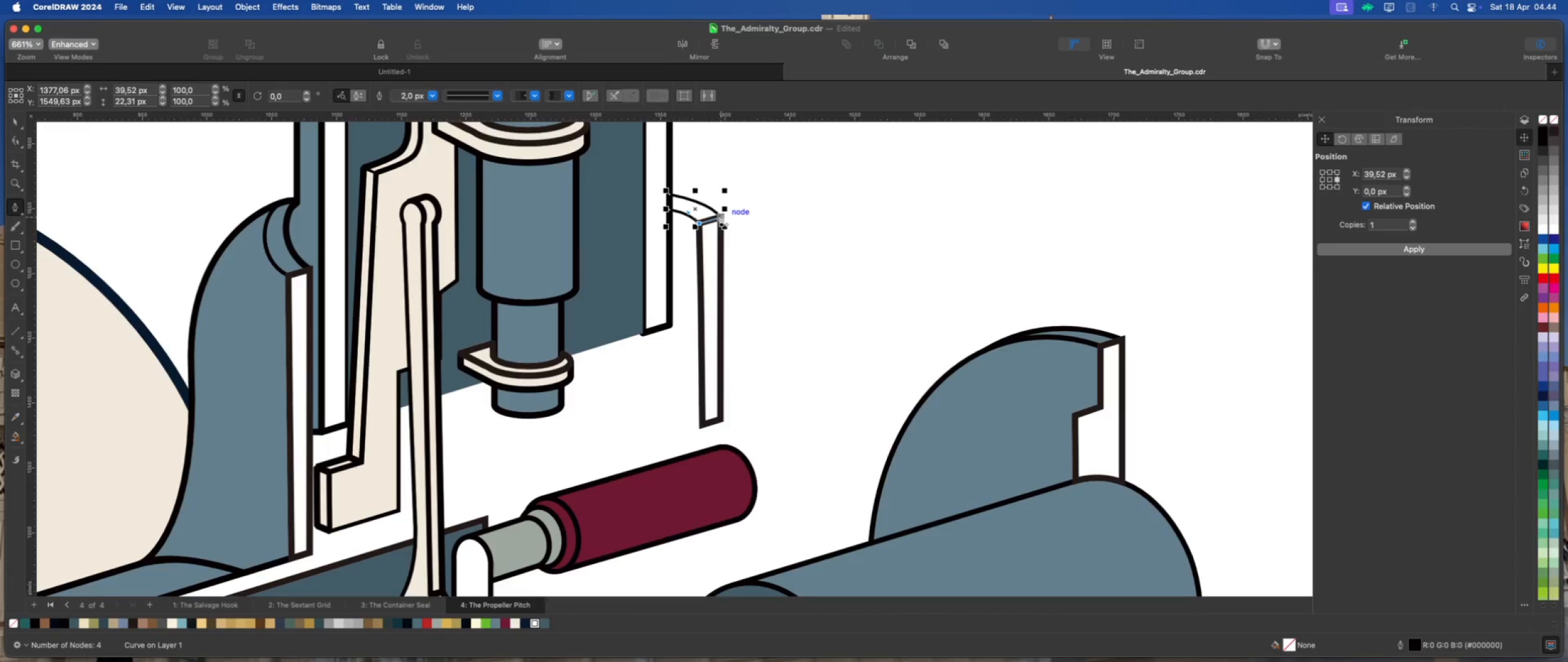 
left_click([721, 216])
 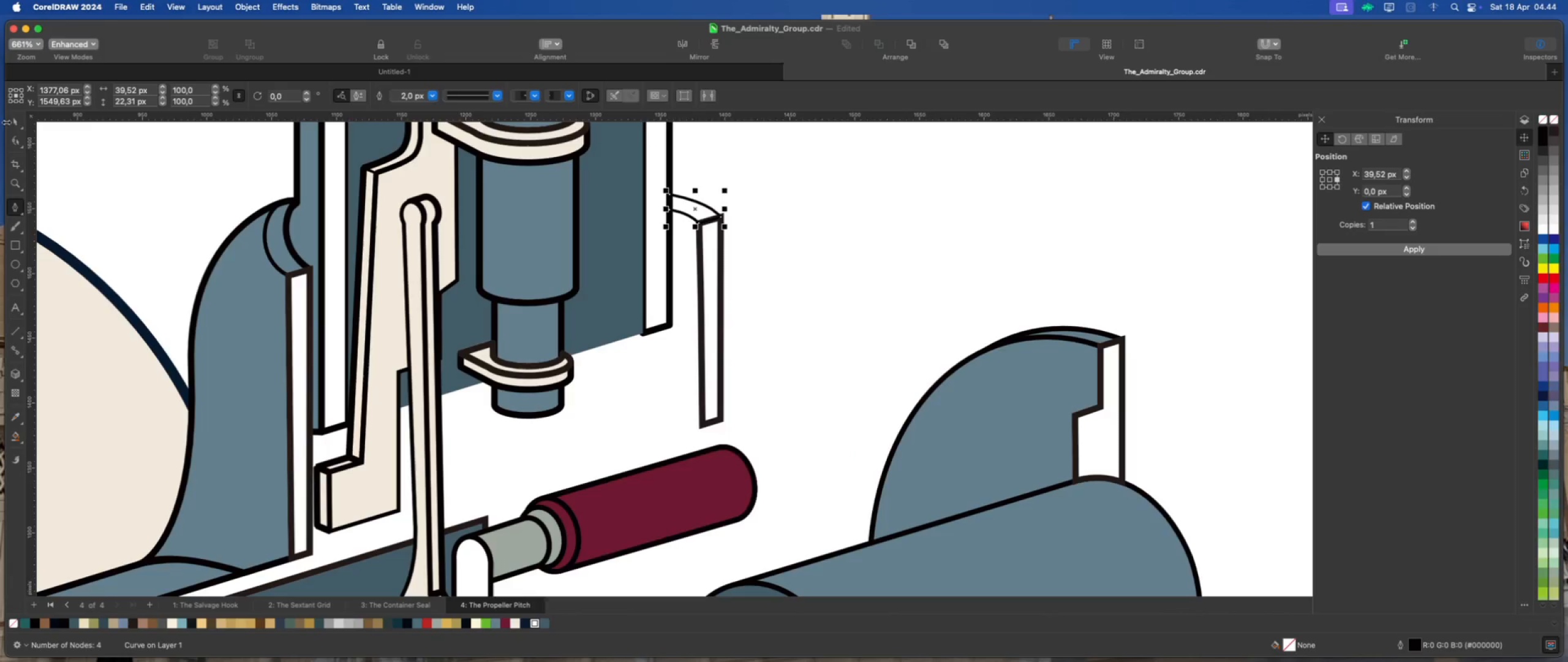 
left_click([13, 121])
 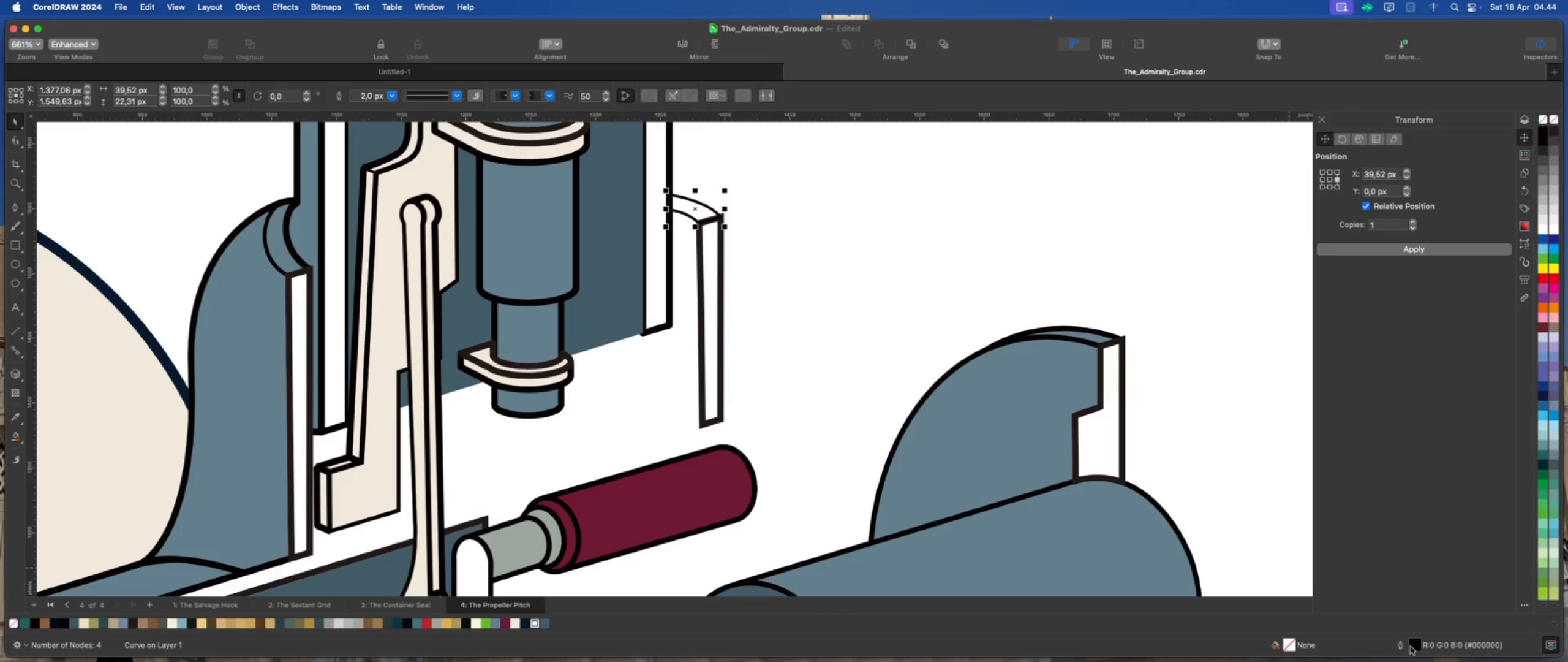 
double_click([1411, 647])
 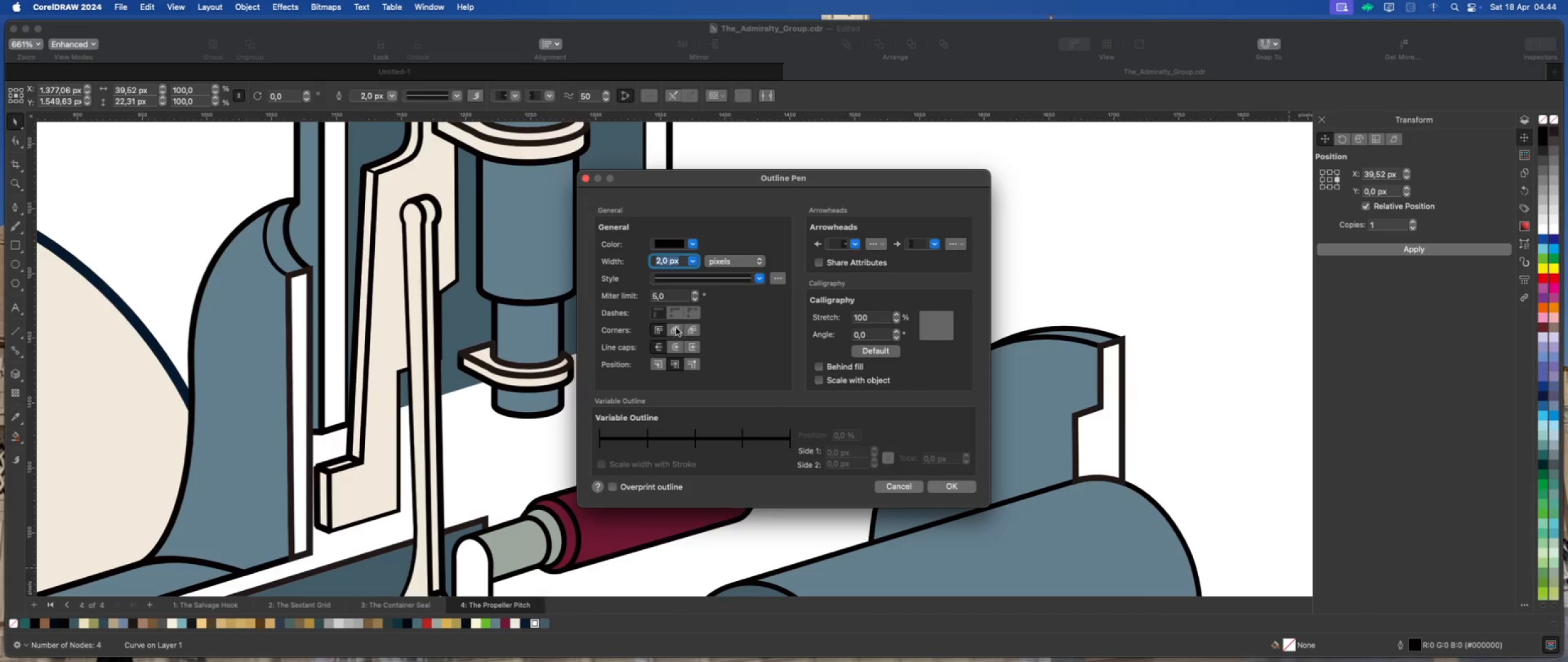 
double_click([675, 352])
 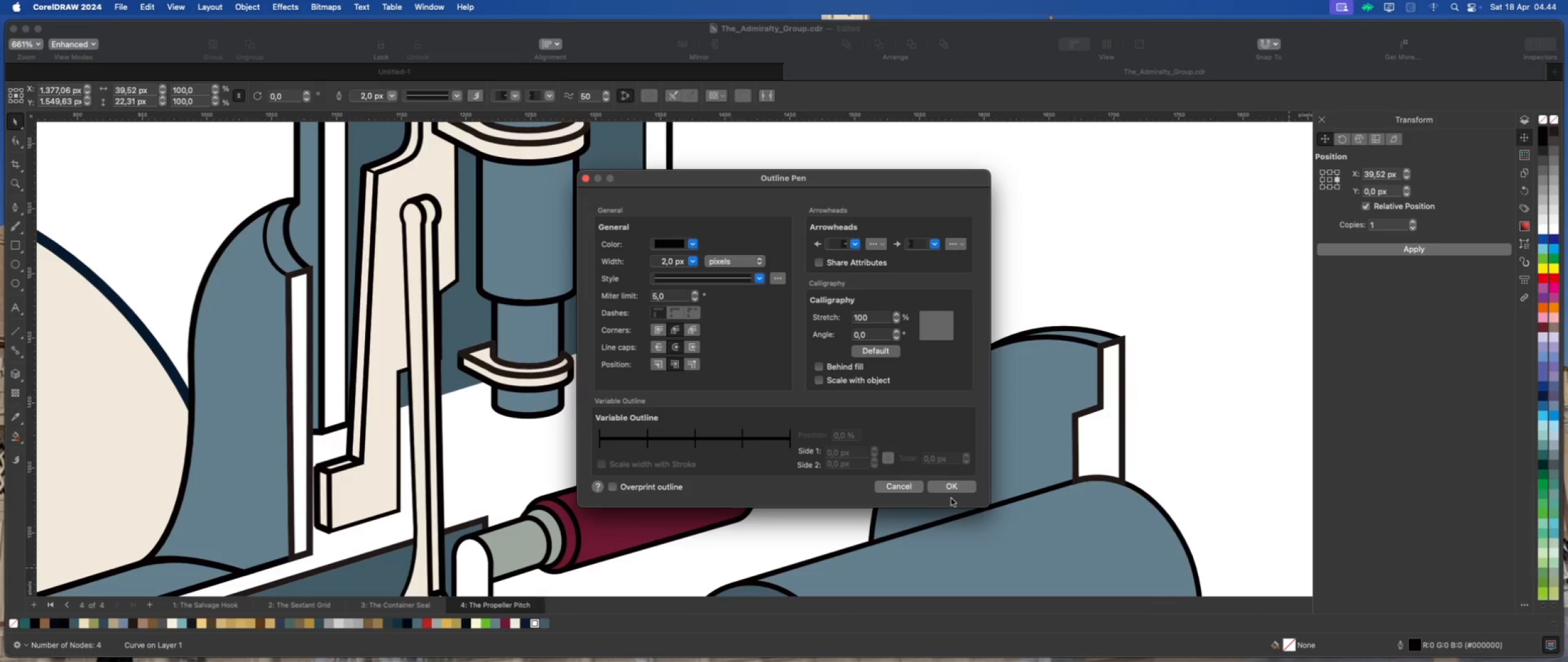 
left_click([956, 487])
 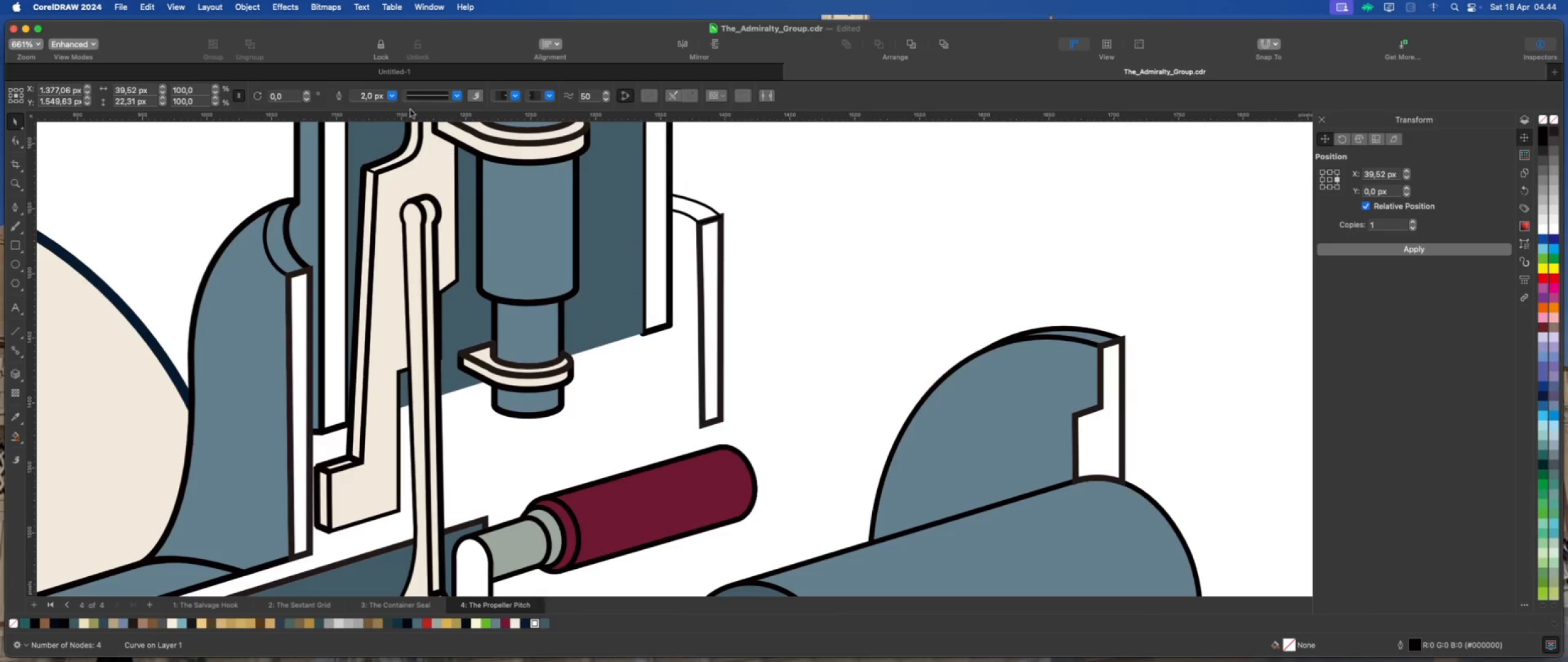 
left_click([392, 94])
 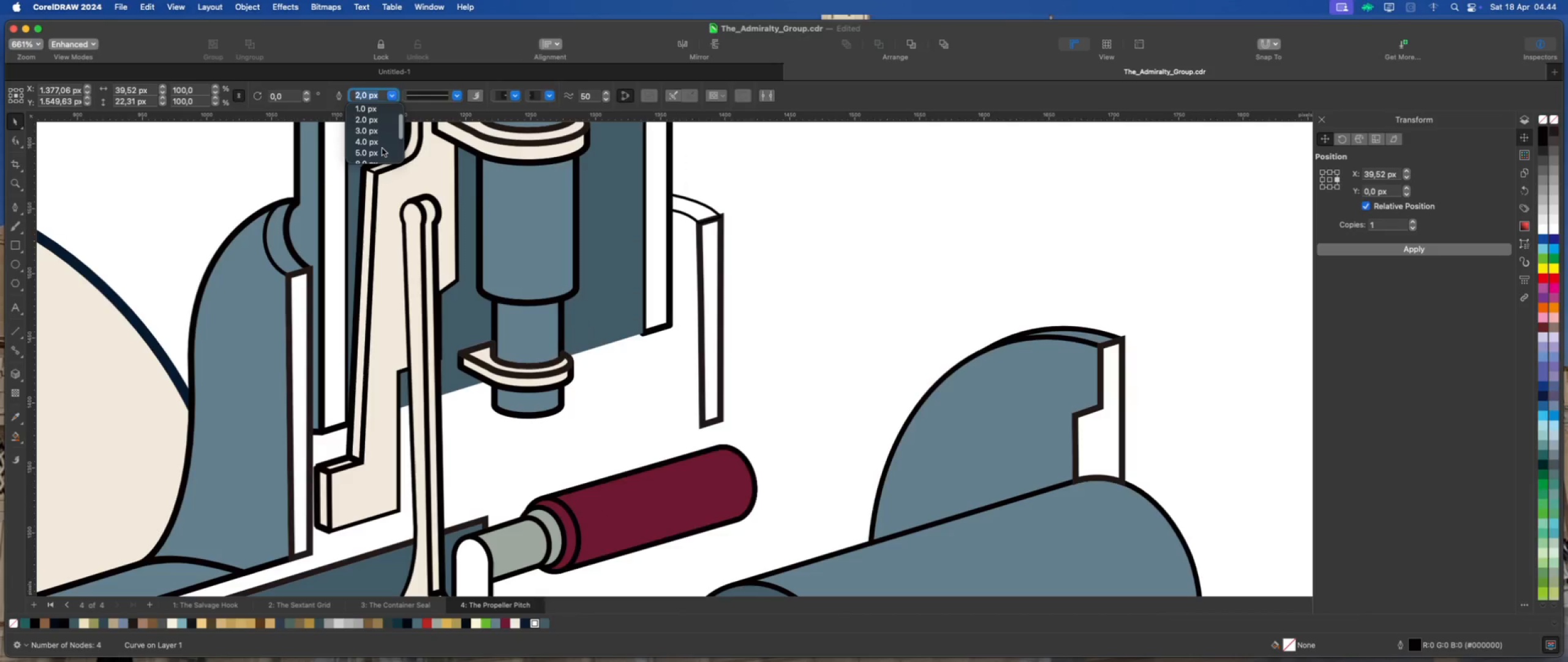 
left_click([377, 150])
 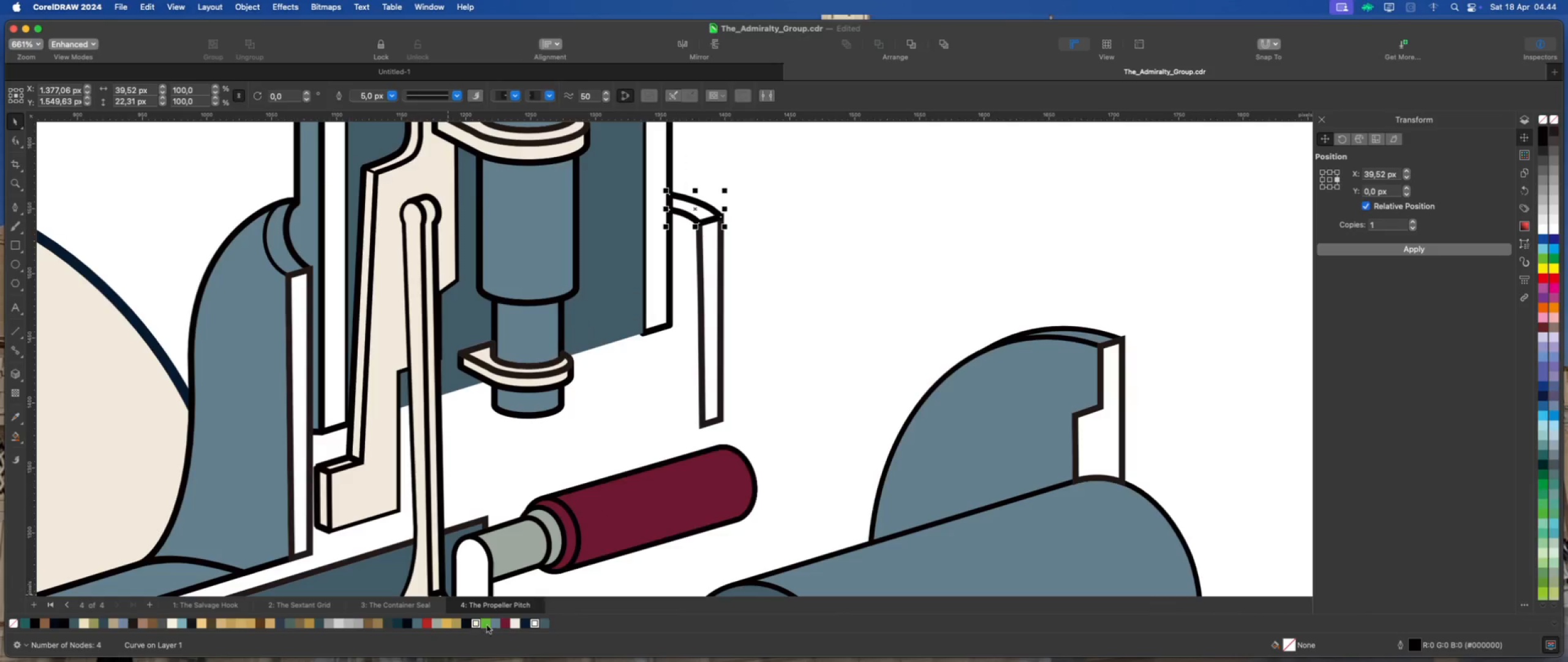 
left_click([514, 623])
 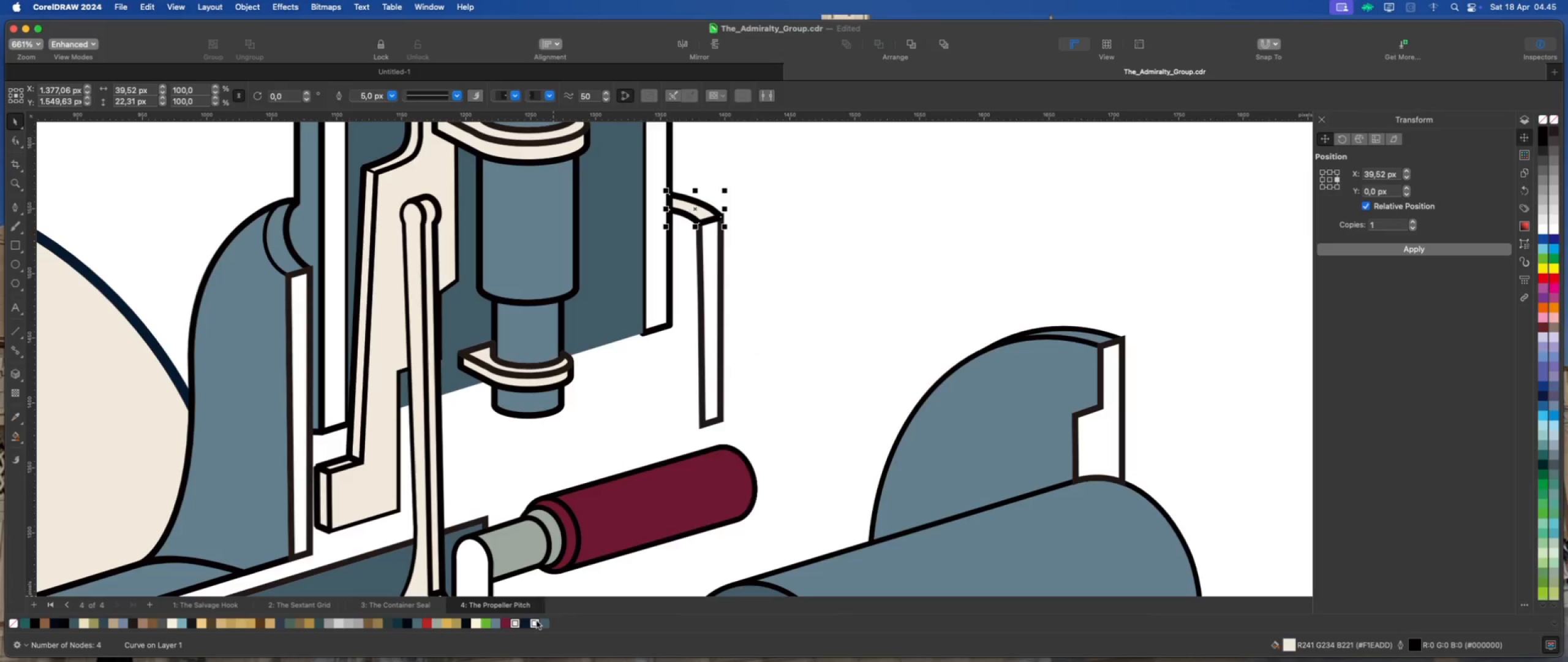 
scroll: coordinate [757, 221], scroll_direction: down, amount: 7.0
 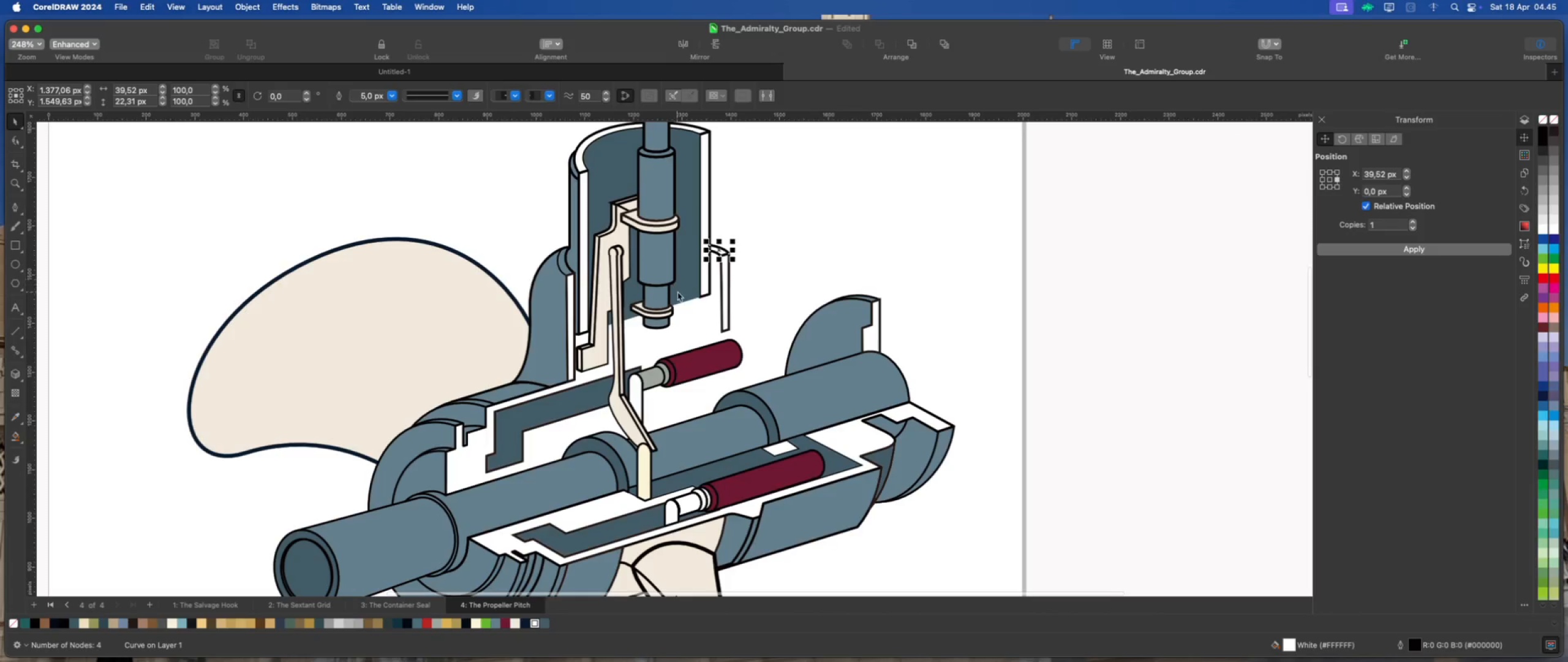 
left_click([684, 290])
 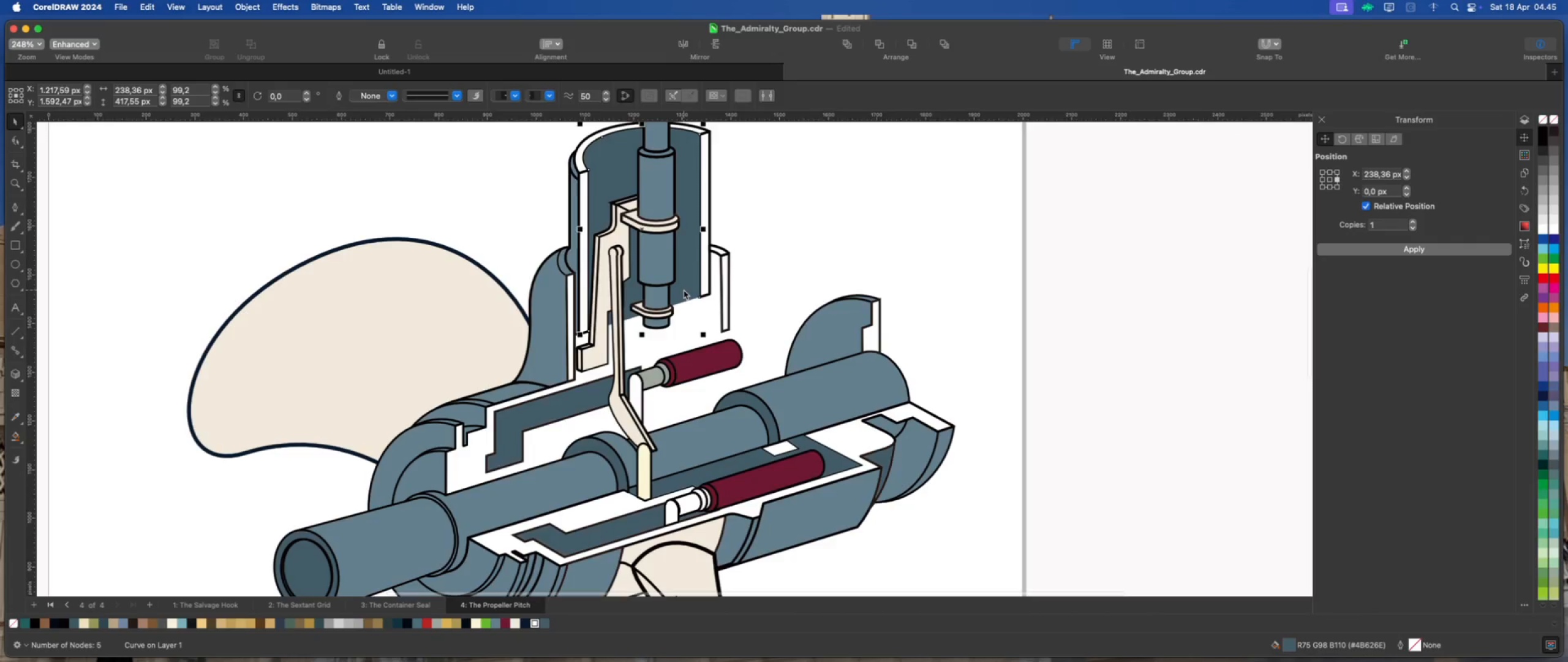 
scroll: coordinate [684, 290], scroll_direction: down, amount: 2.0
 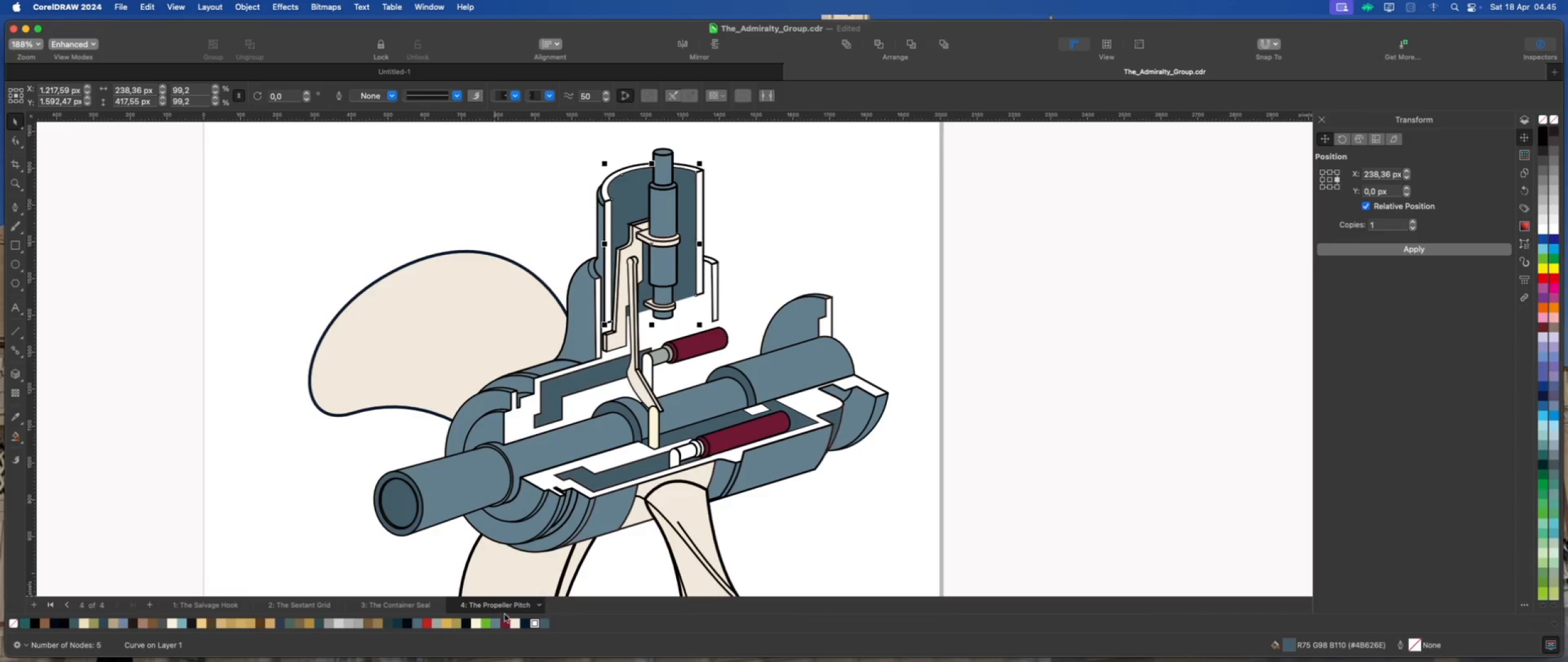 
wait(5.14)
 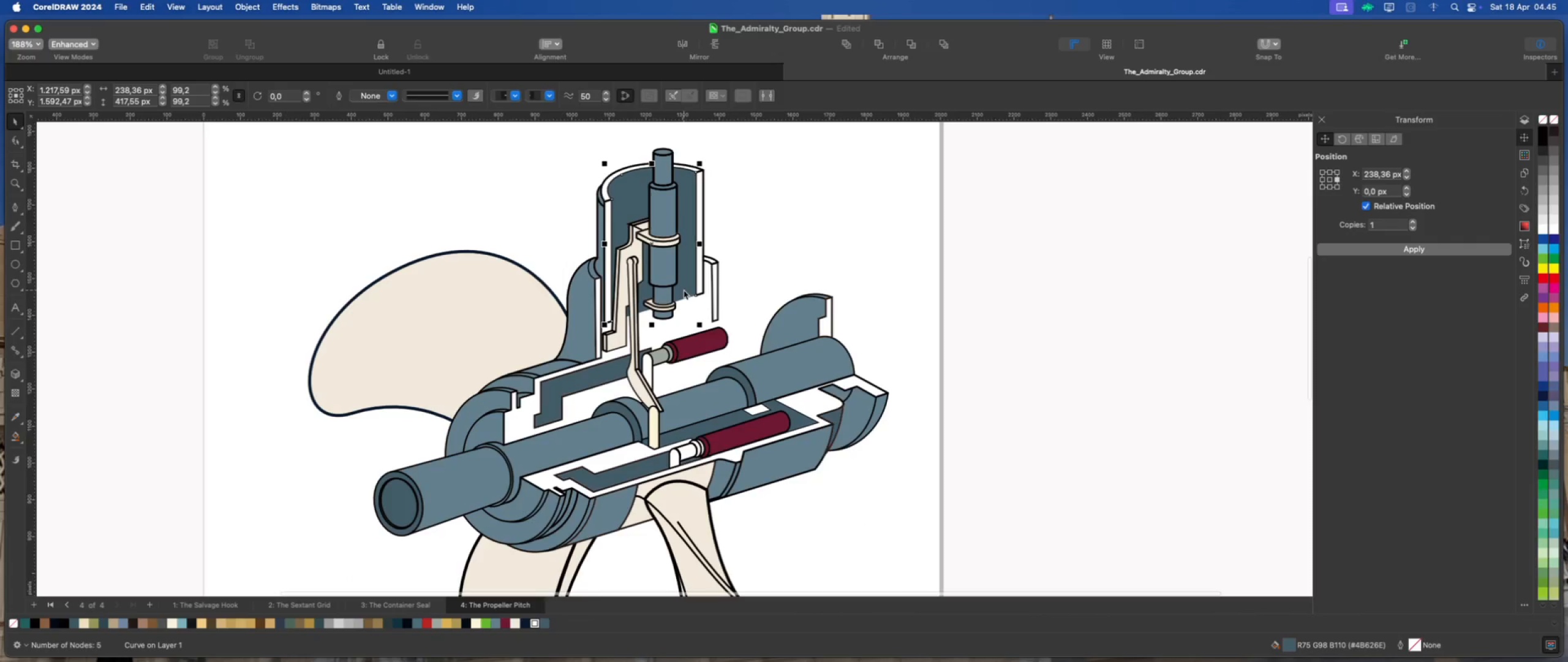 
left_click([511, 625])
 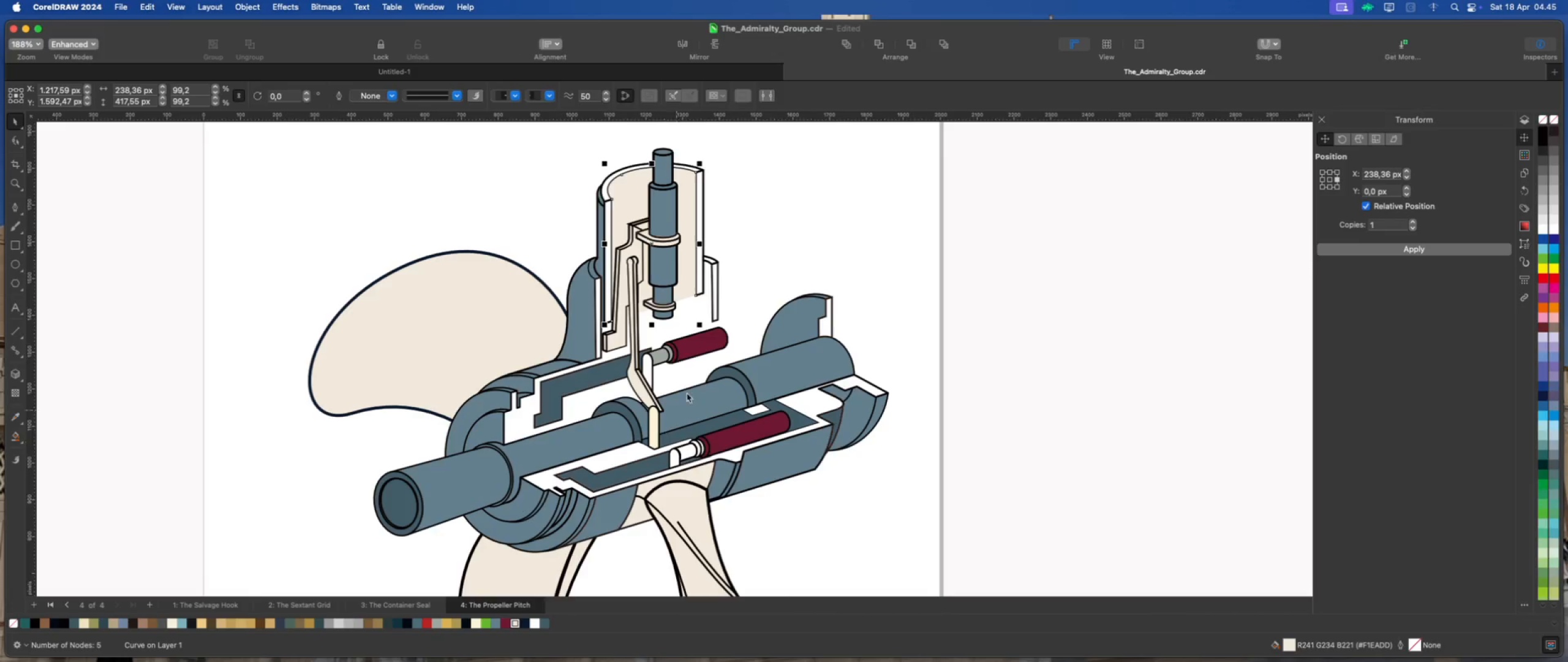 
scroll: coordinate [670, 327], scroll_direction: up, amount: 4.0
 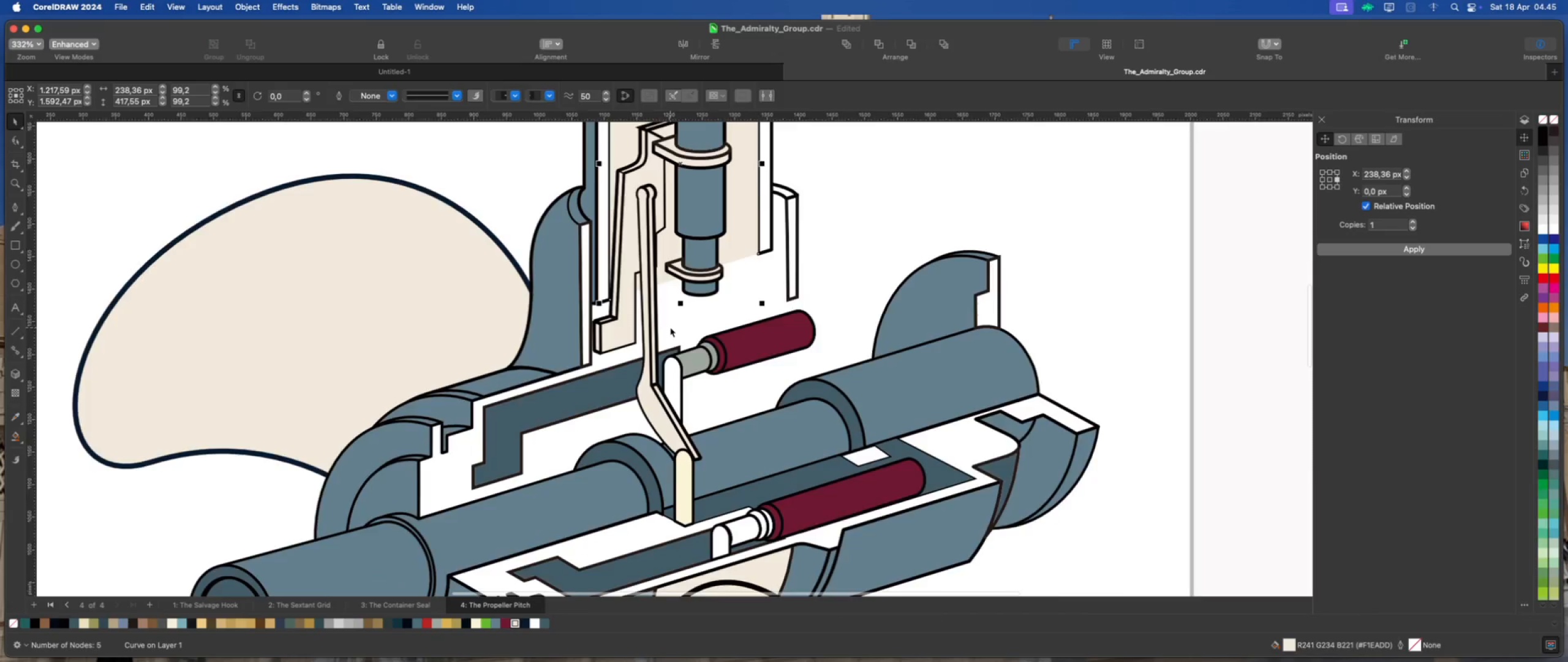 
scroll: coordinate [670, 327], scroll_direction: down, amount: 1.0
 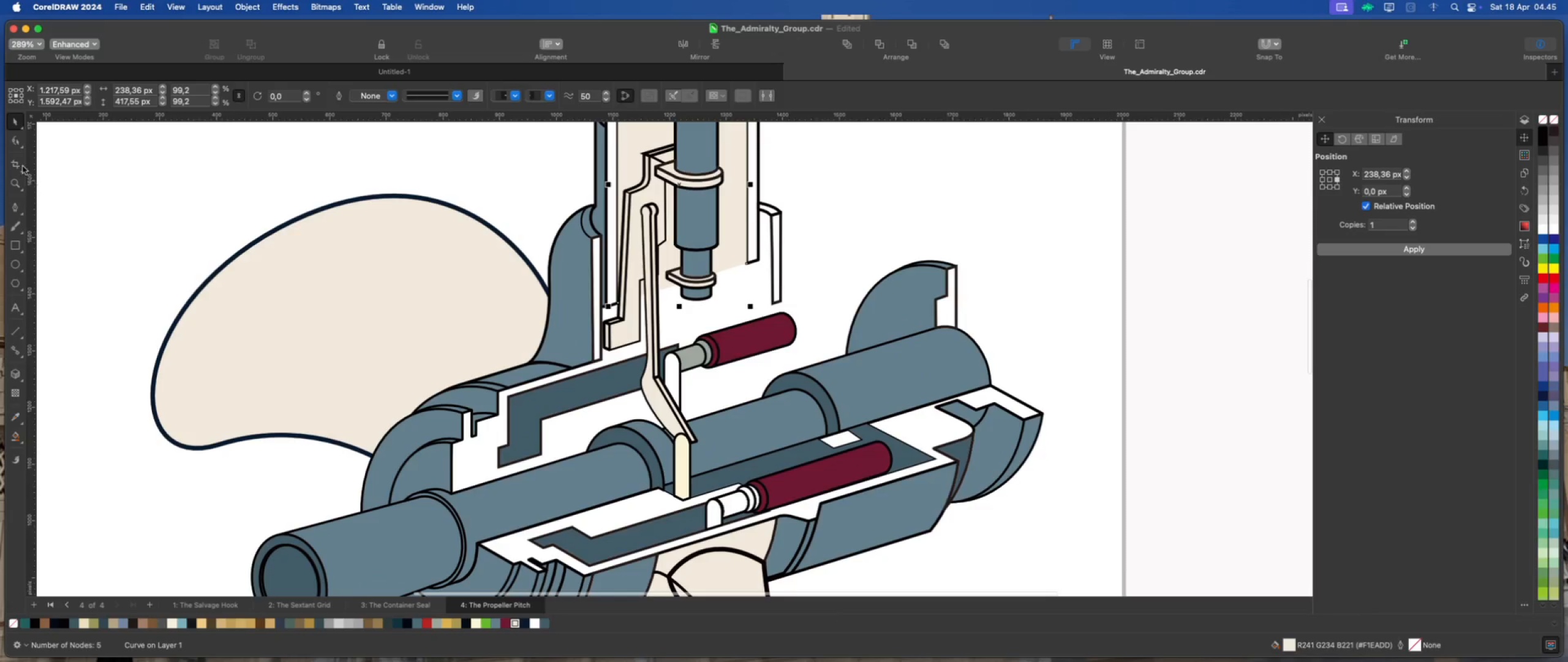 
left_click([11, 139])
 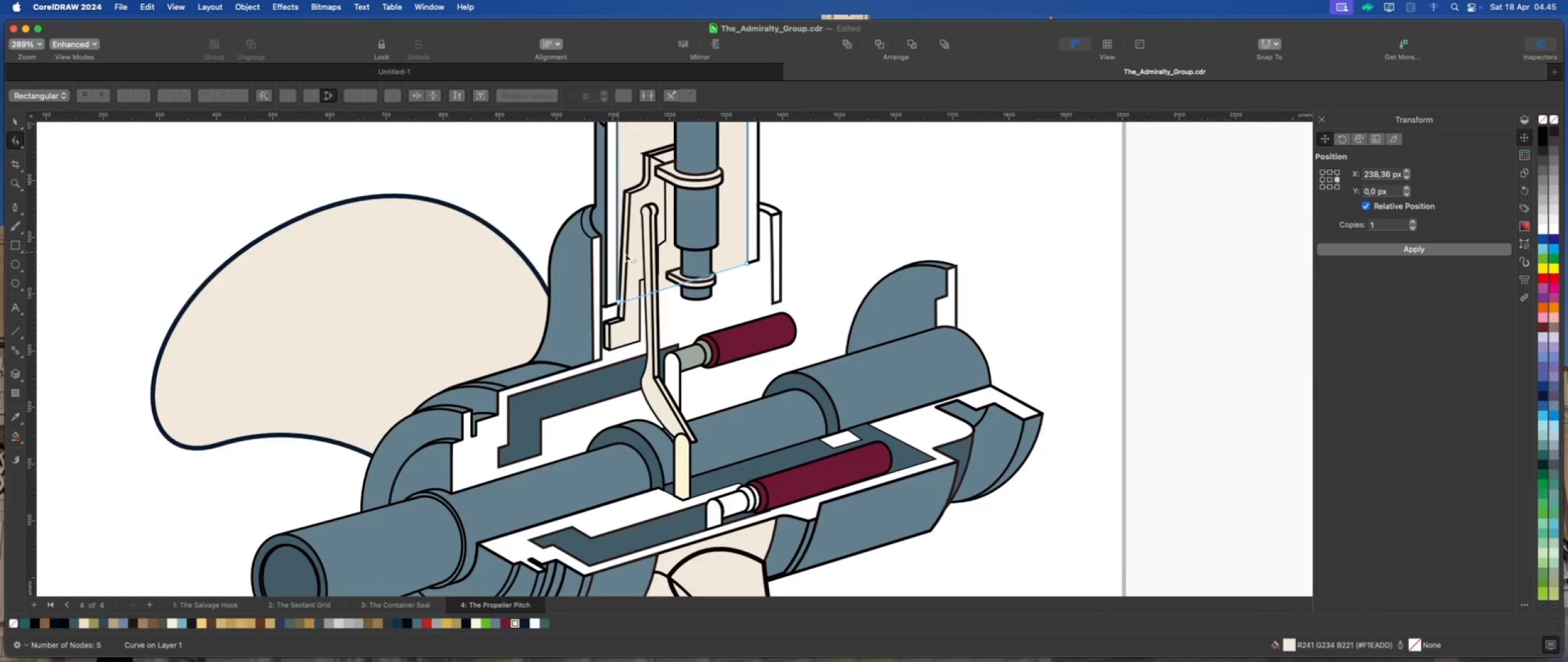 
scroll: coordinate [687, 279], scroll_direction: up, amount: 4.0
 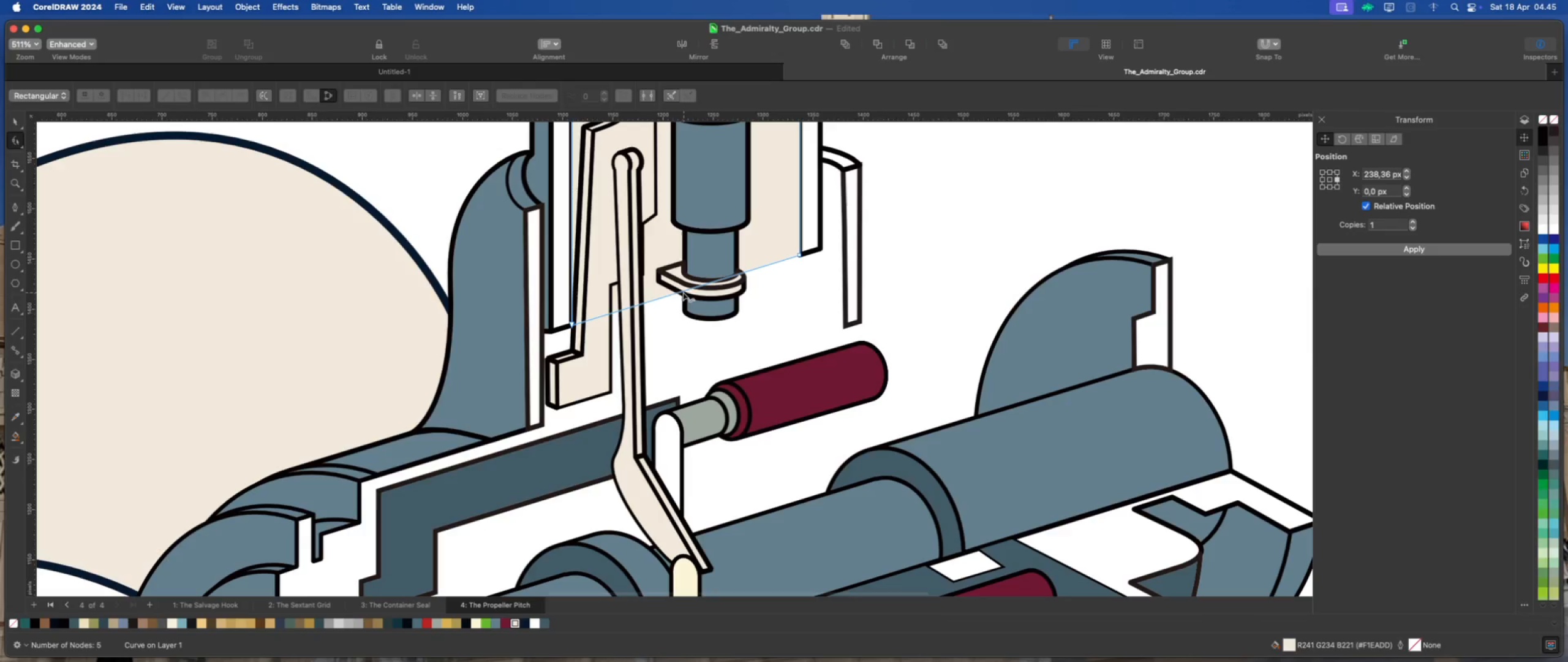 
right_click([674, 293])
 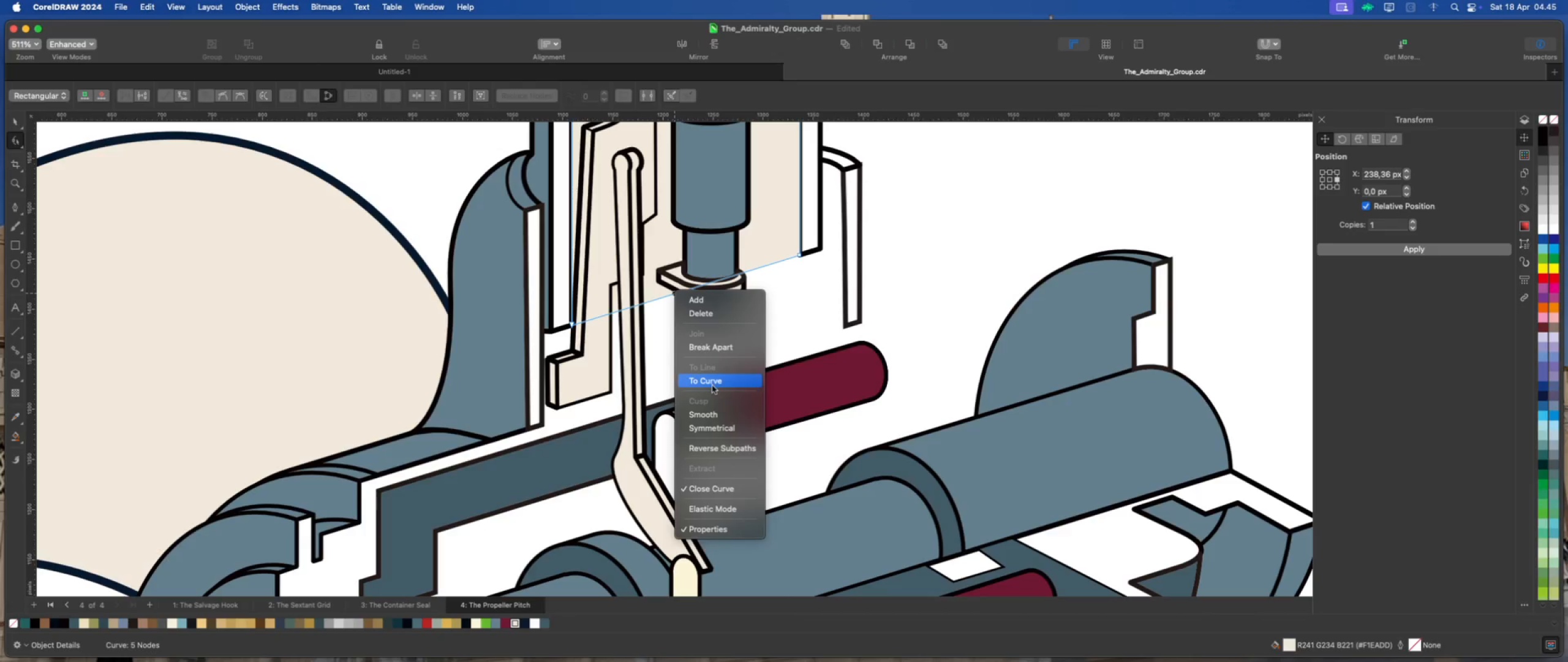 
left_click([713, 386])
 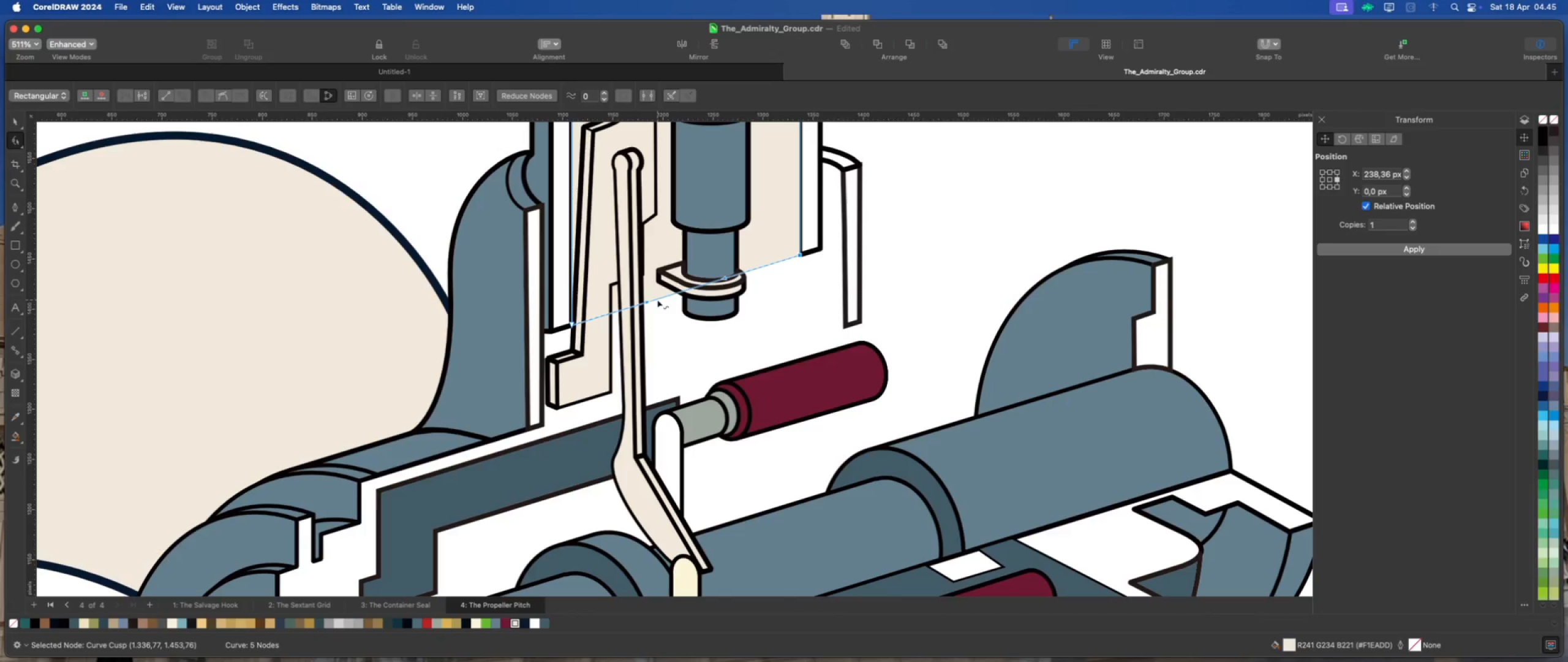 
left_click_drag(start_coordinate=[657, 298], to_coordinate=[619, 268])
 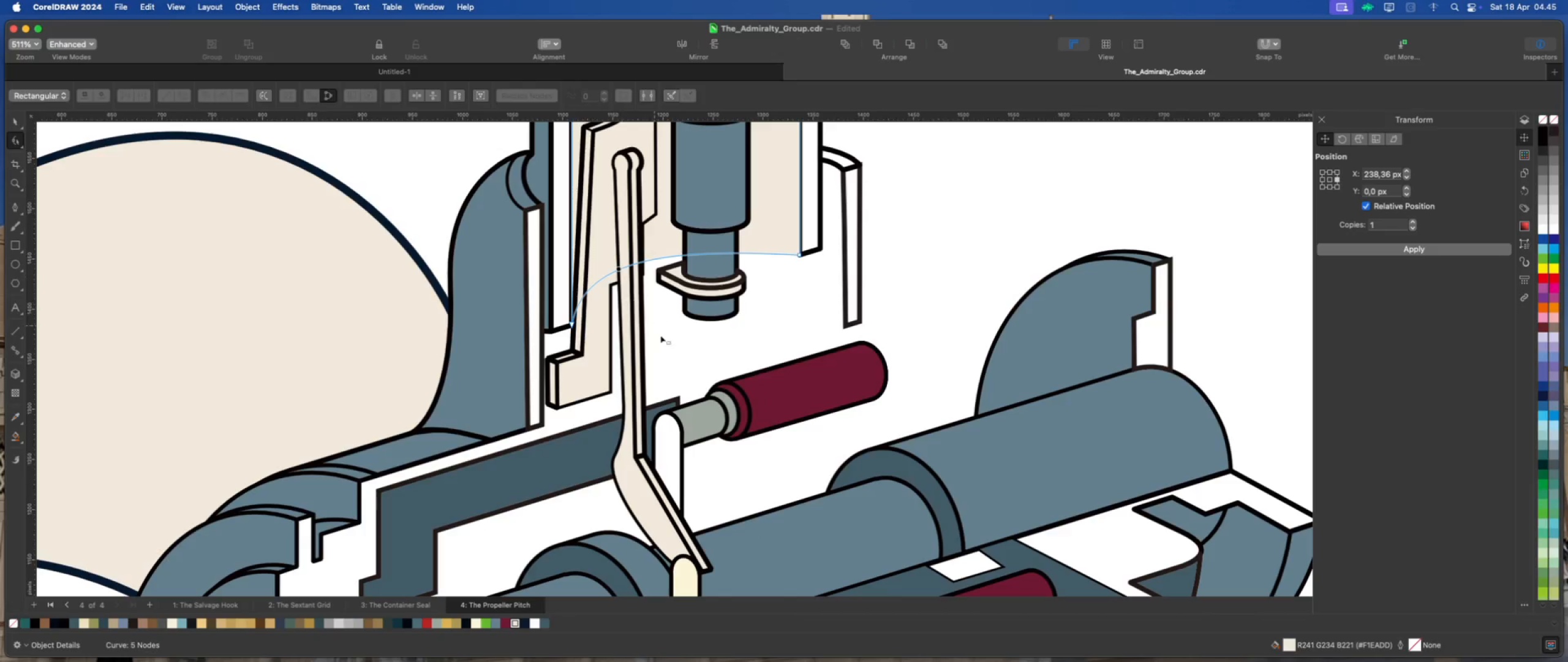 
scroll: coordinate [687, 389], scroll_direction: down, amount: 2.0
 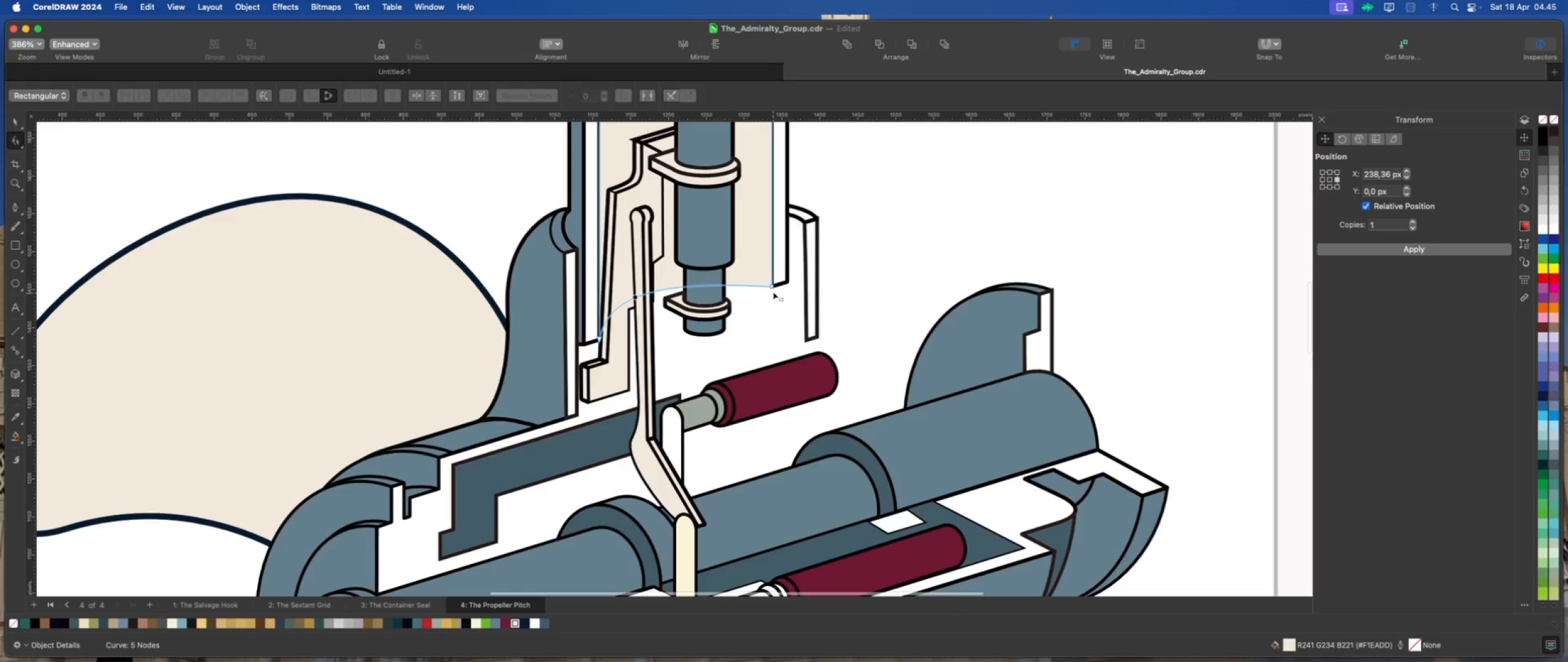 
left_click([772, 286])
 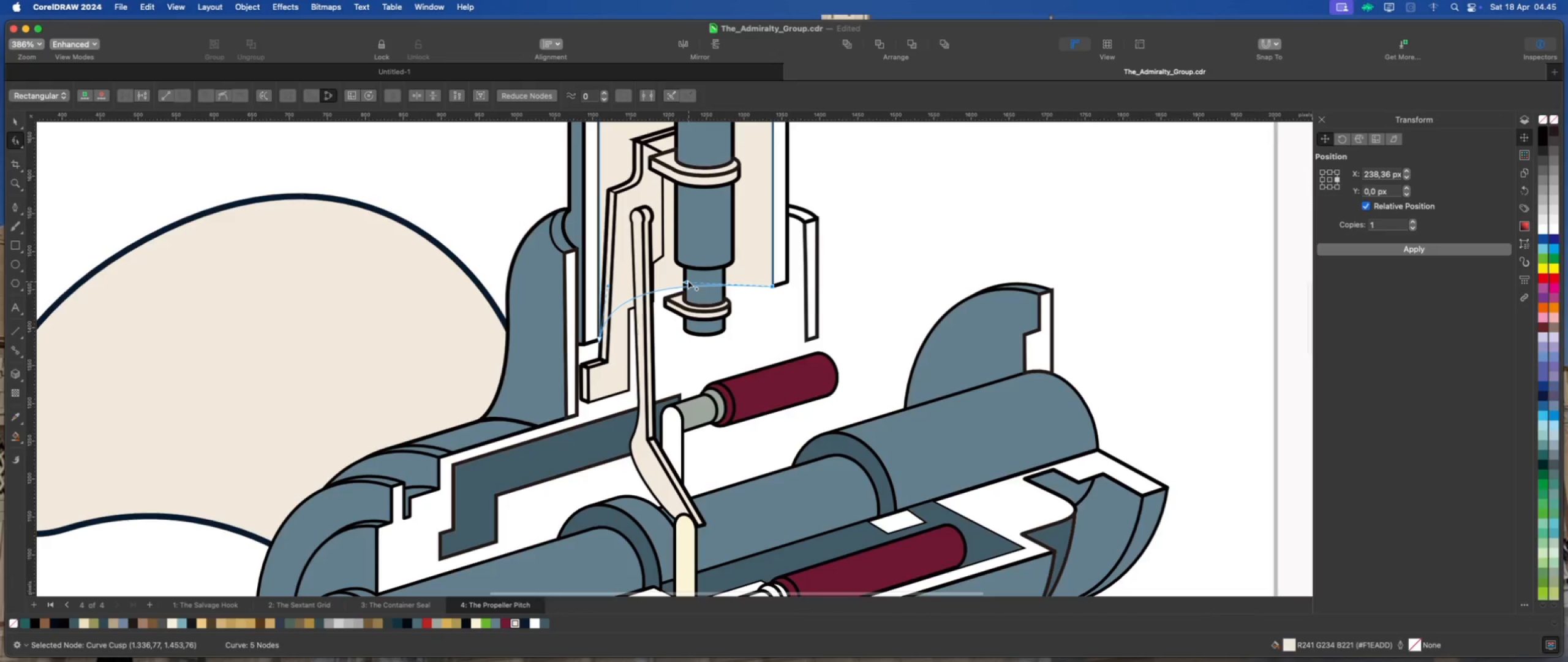 
left_click_drag(start_coordinate=[685, 280], to_coordinate=[699, 264])
 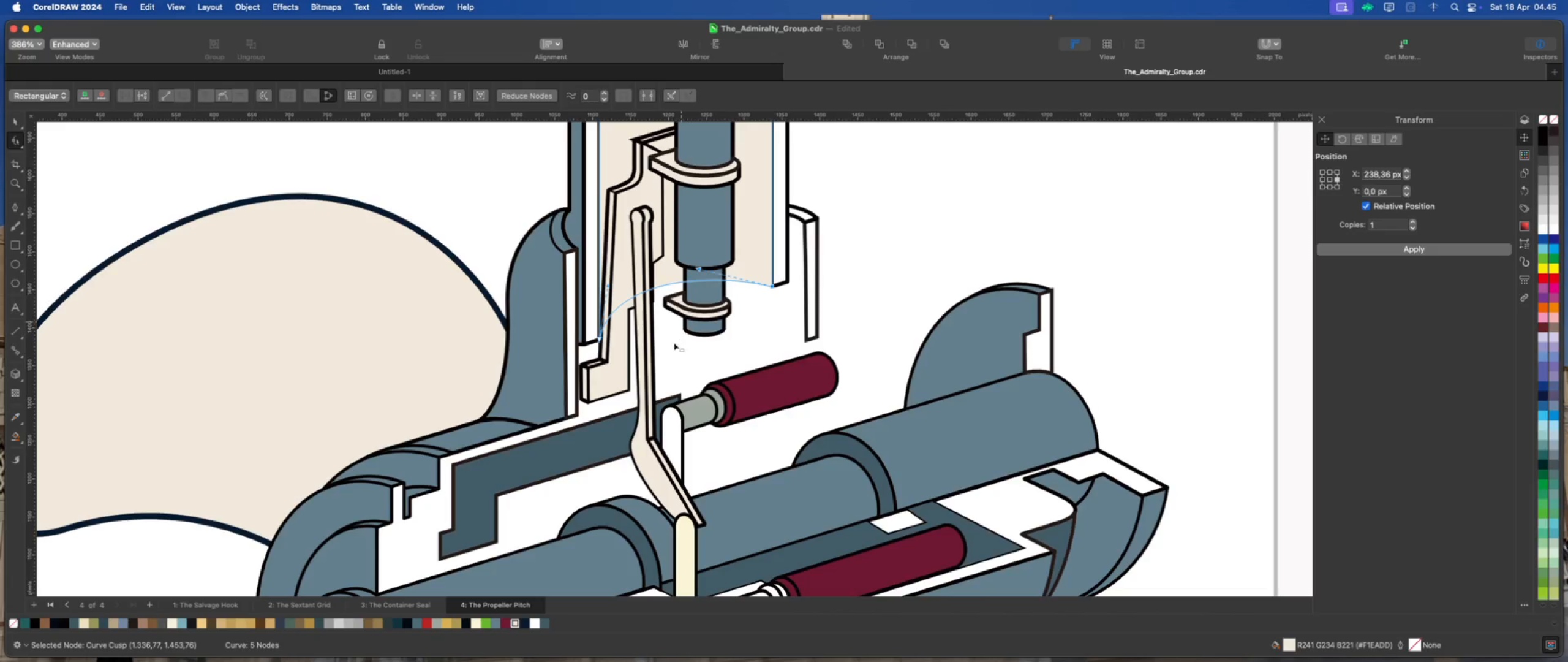 
scroll: coordinate [644, 371], scroll_direction: down, amount: 5.0
 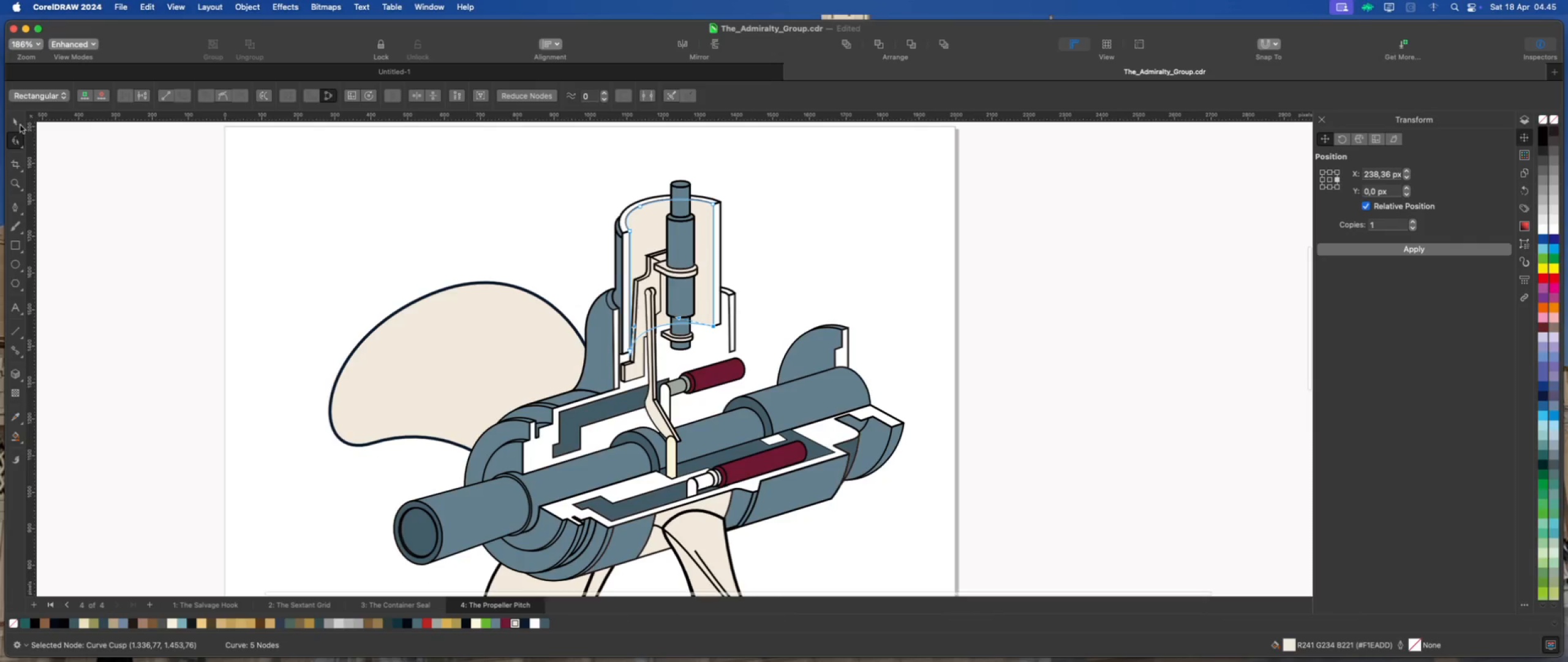 
double_click([137, 167])
 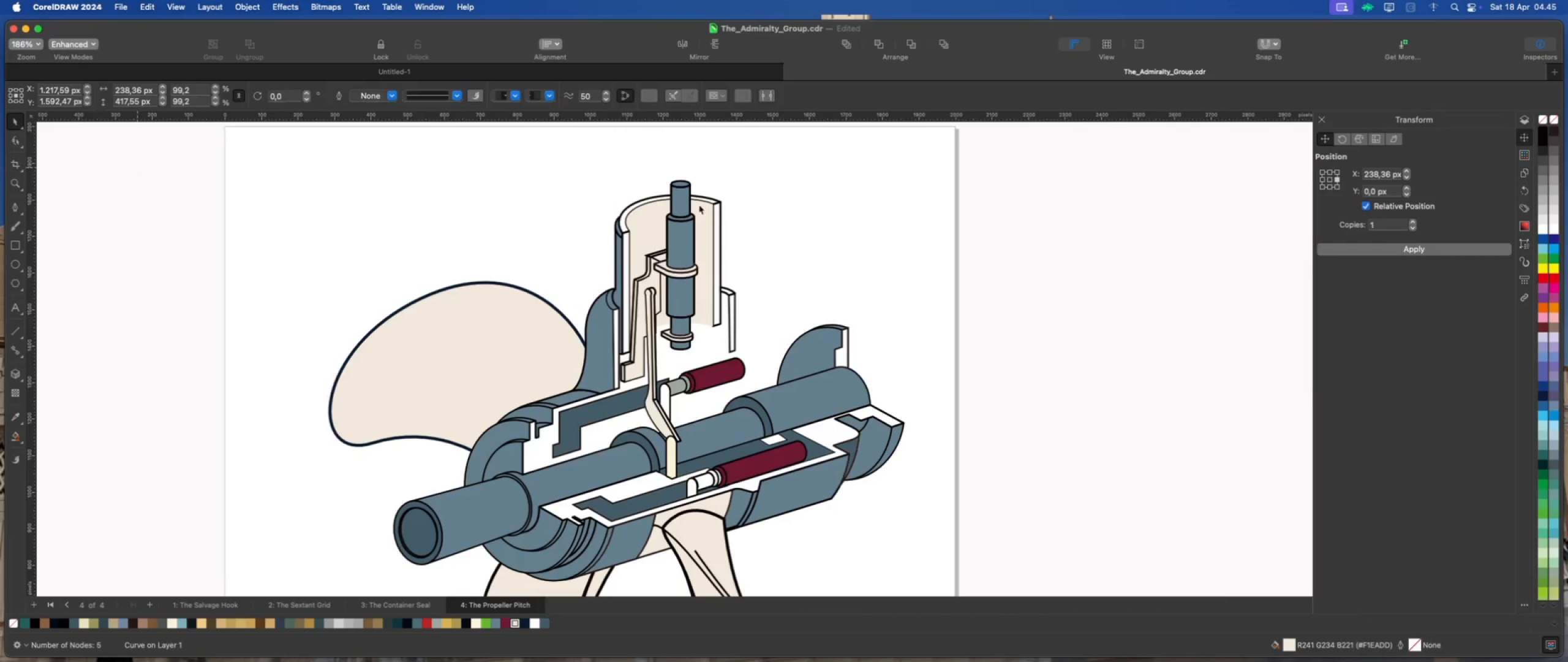 
left_click([703, 256])
 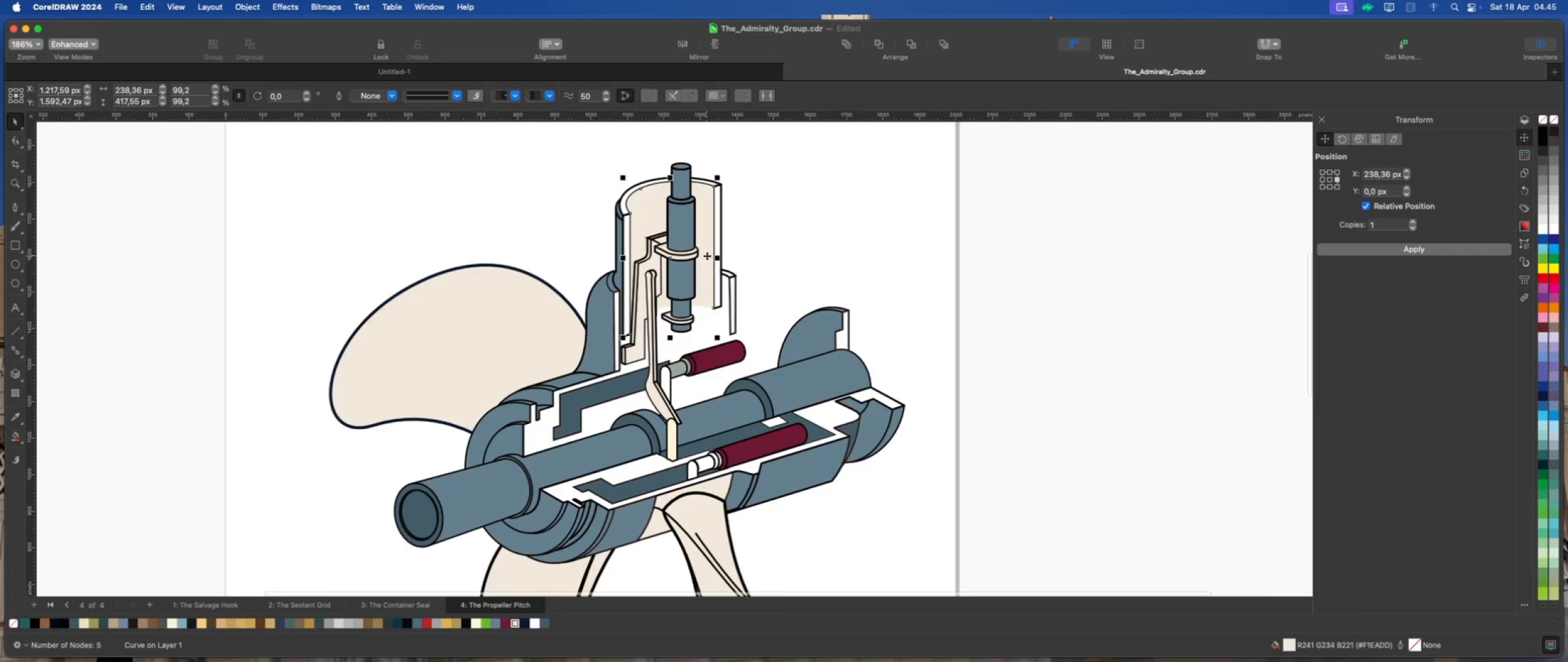 
scroll: coordinate [699, 261], scroll_direction: none, amount: 0.0
 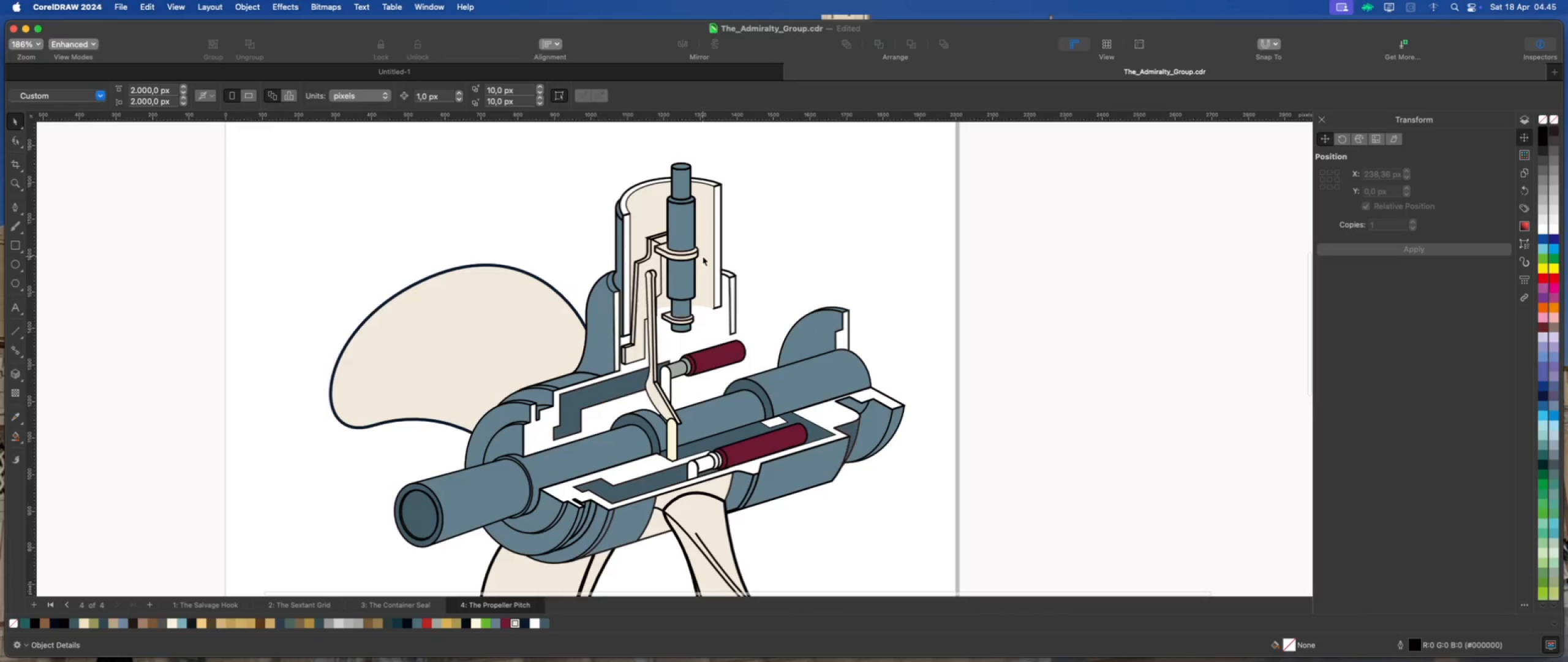 
scroll: coordinate [687, 316], scroll_direction: down, amount: 1.0
 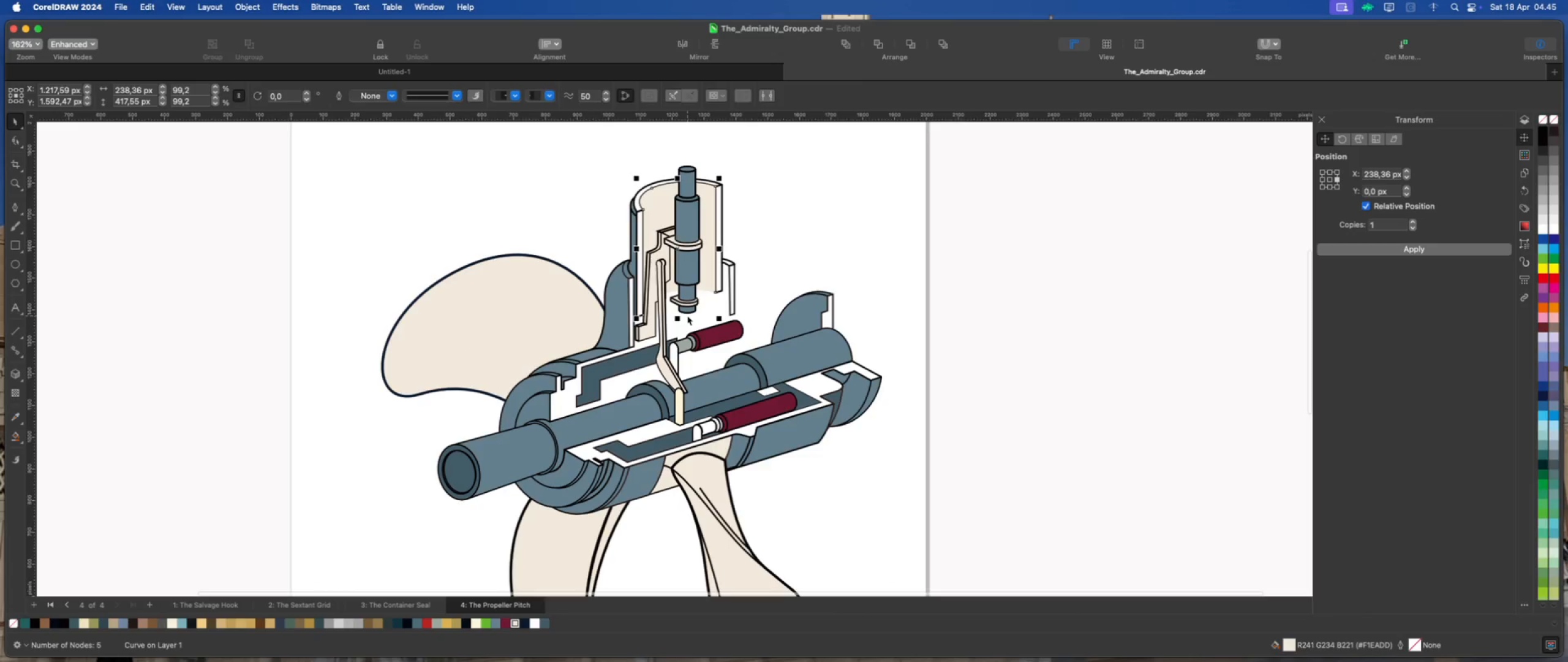 
scroll: coordinate [687, 316], scroll_direction: up, amount: 2.0
 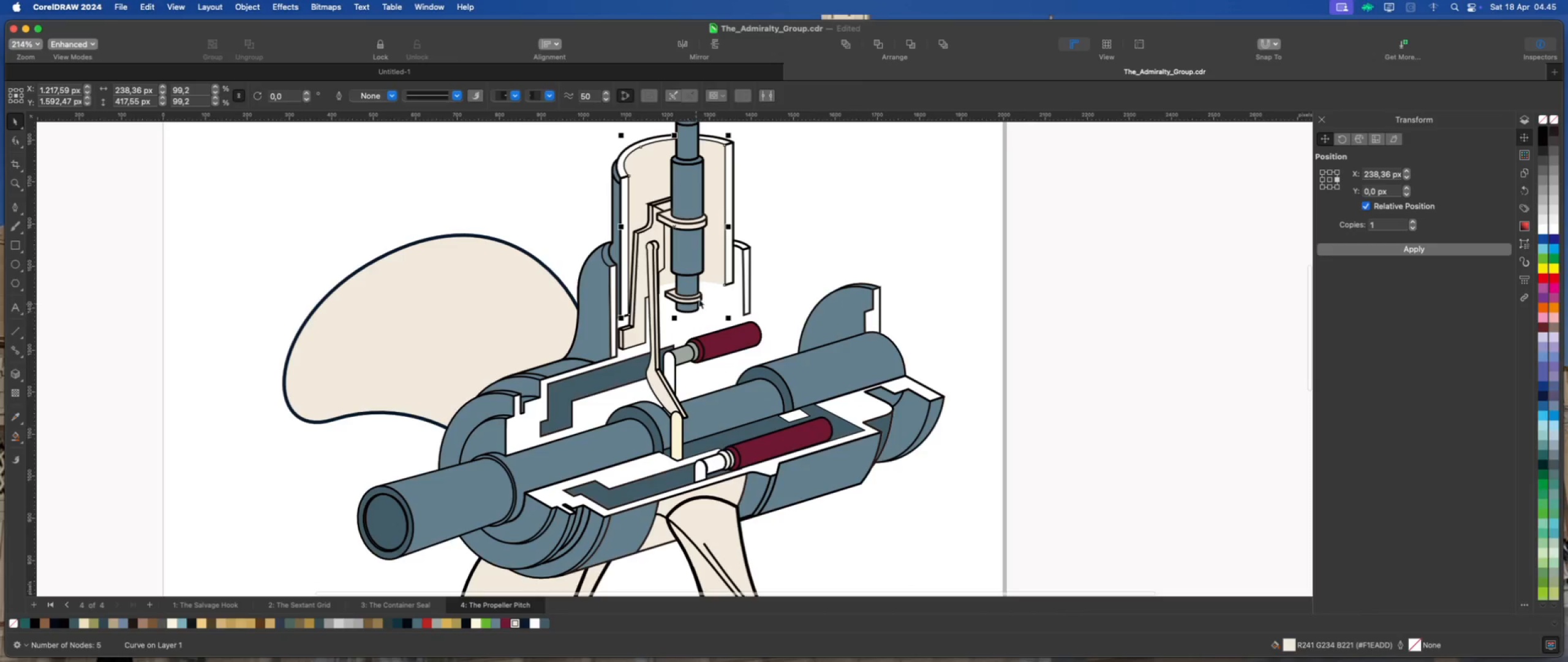 
scroll: coordinate [748, 258], scroll_direction: down, amount: 4.0
 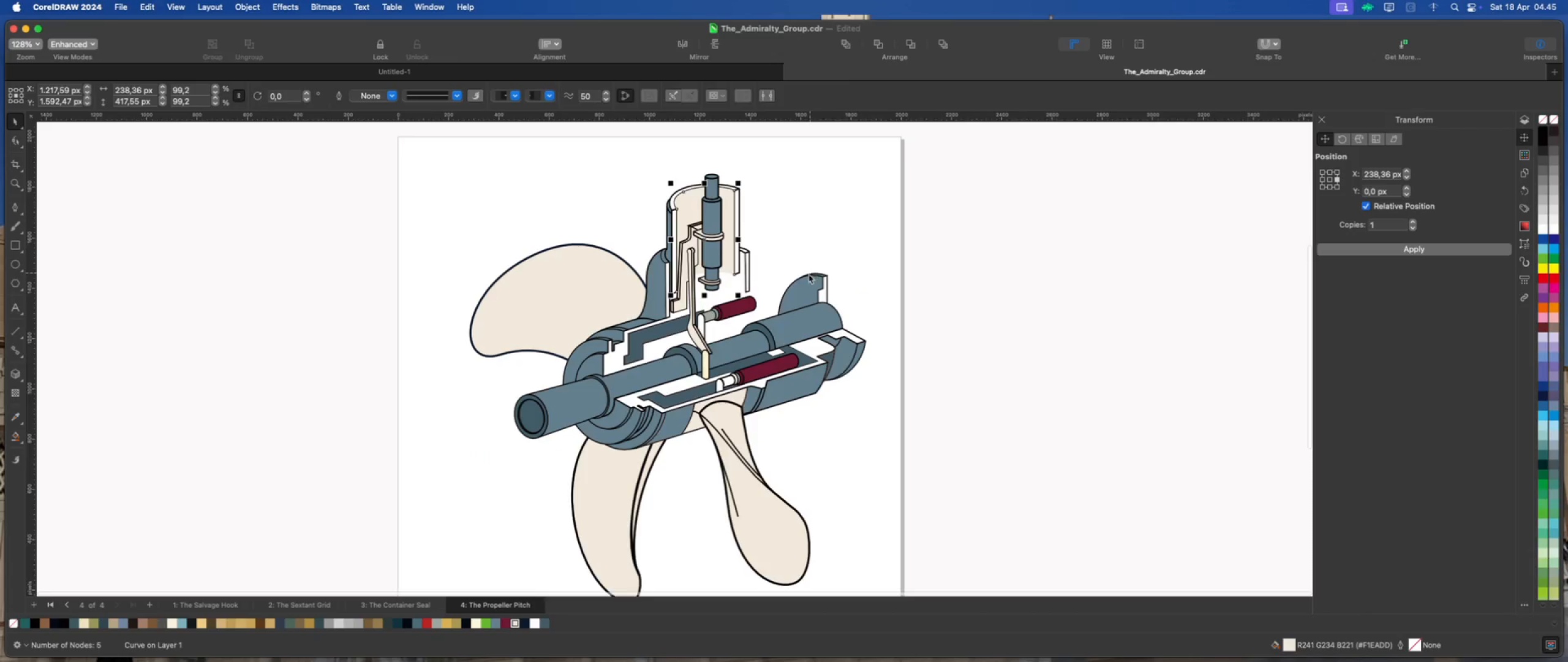 
scroll: coordinate [685, 278], scroll_direction: up, amount: 5.0
 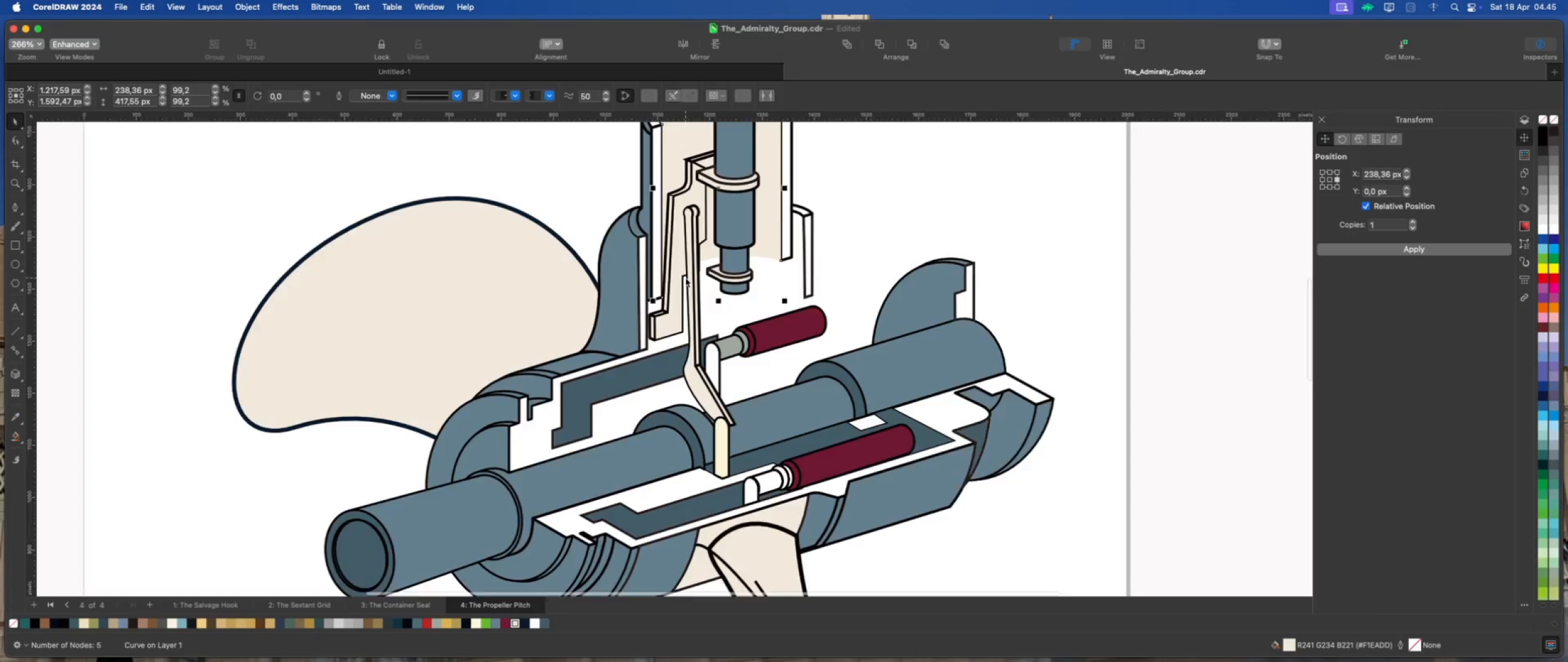 
scroll: coordinate [916, 289], scroll_direction: down, amount: 3.0
 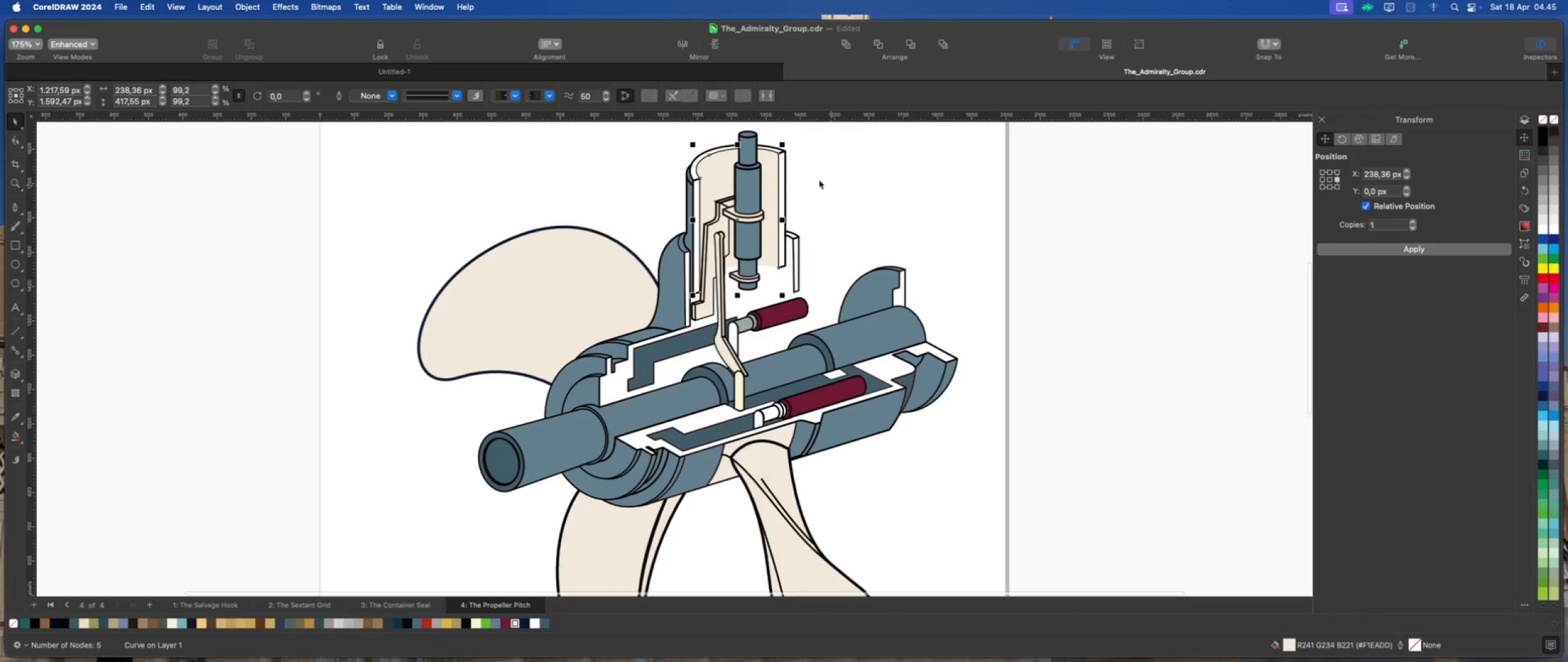 
scroll: coordinate [811, 176], scroll_direction: up, amount: 1.0
 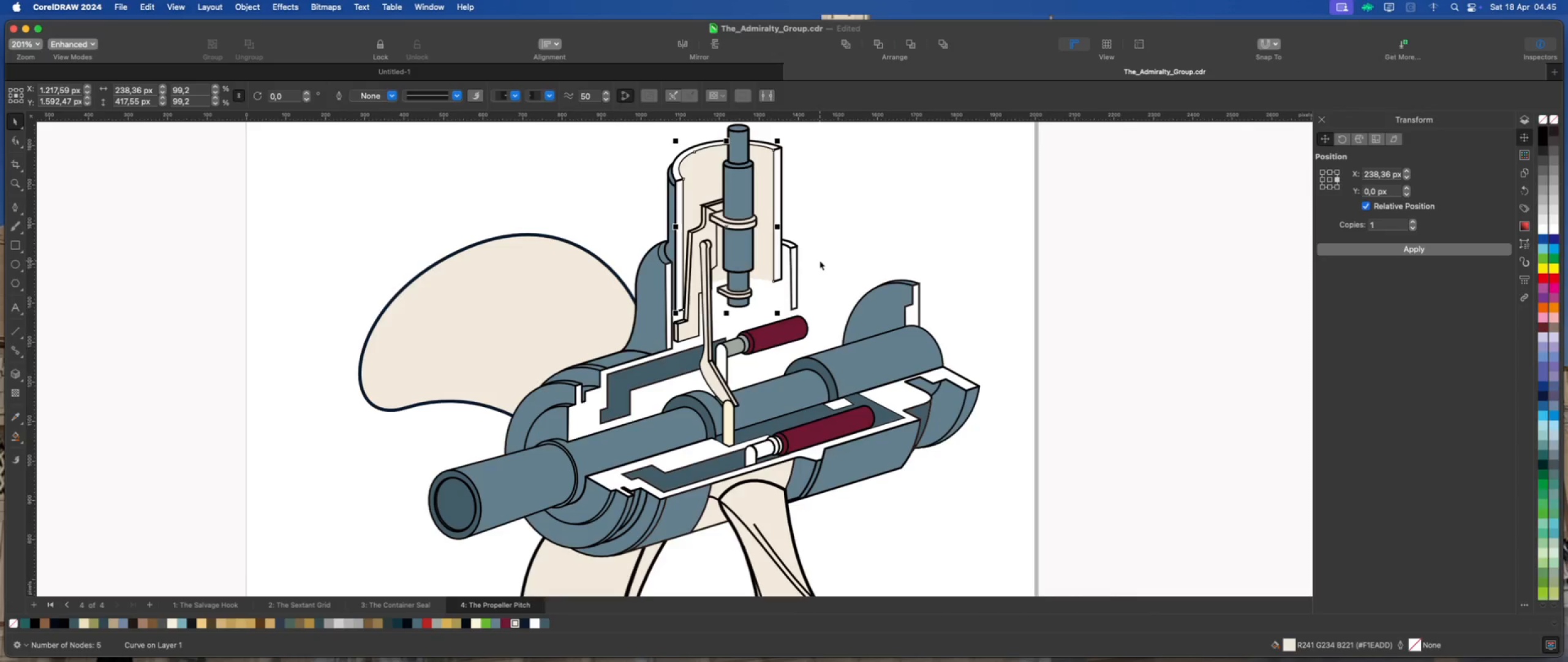 
wait(8.13)
 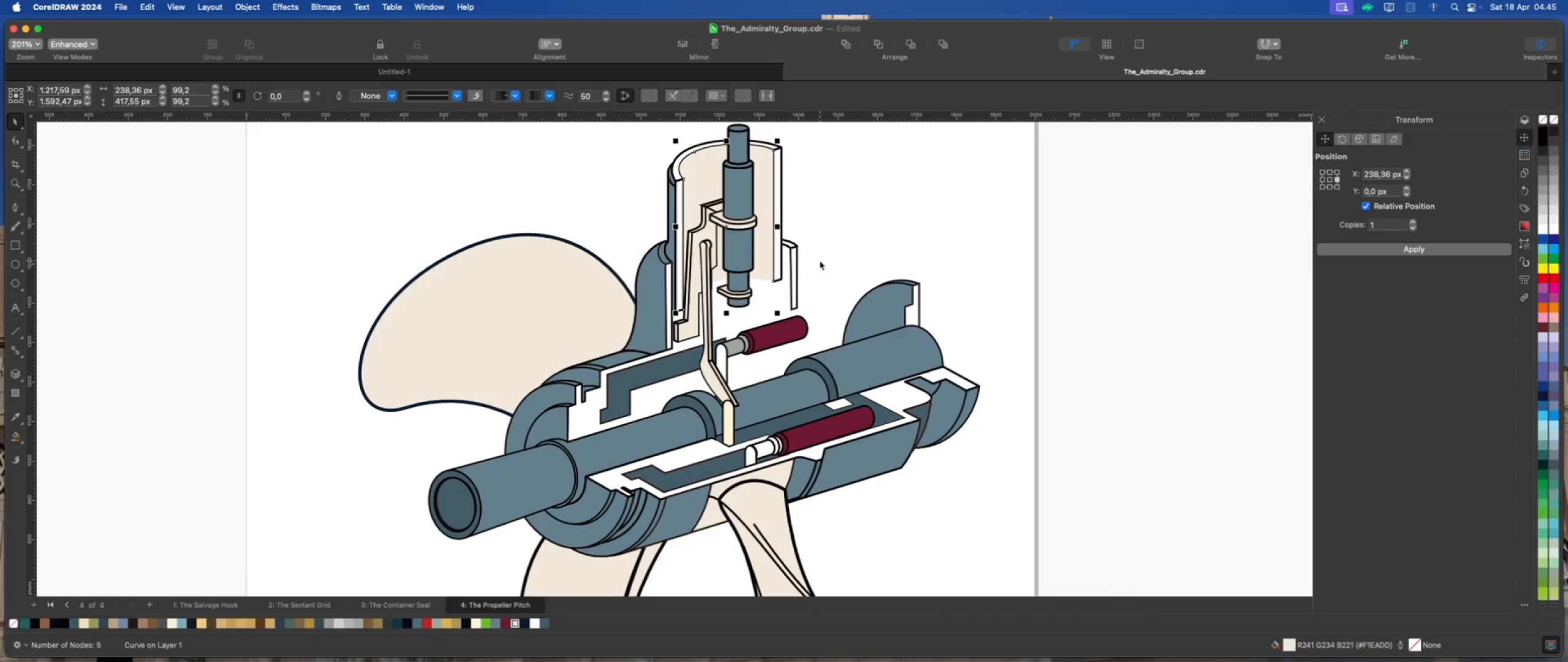 
scroll: coordinate [822, 308], scroll_direction: up, amount: 1.0
 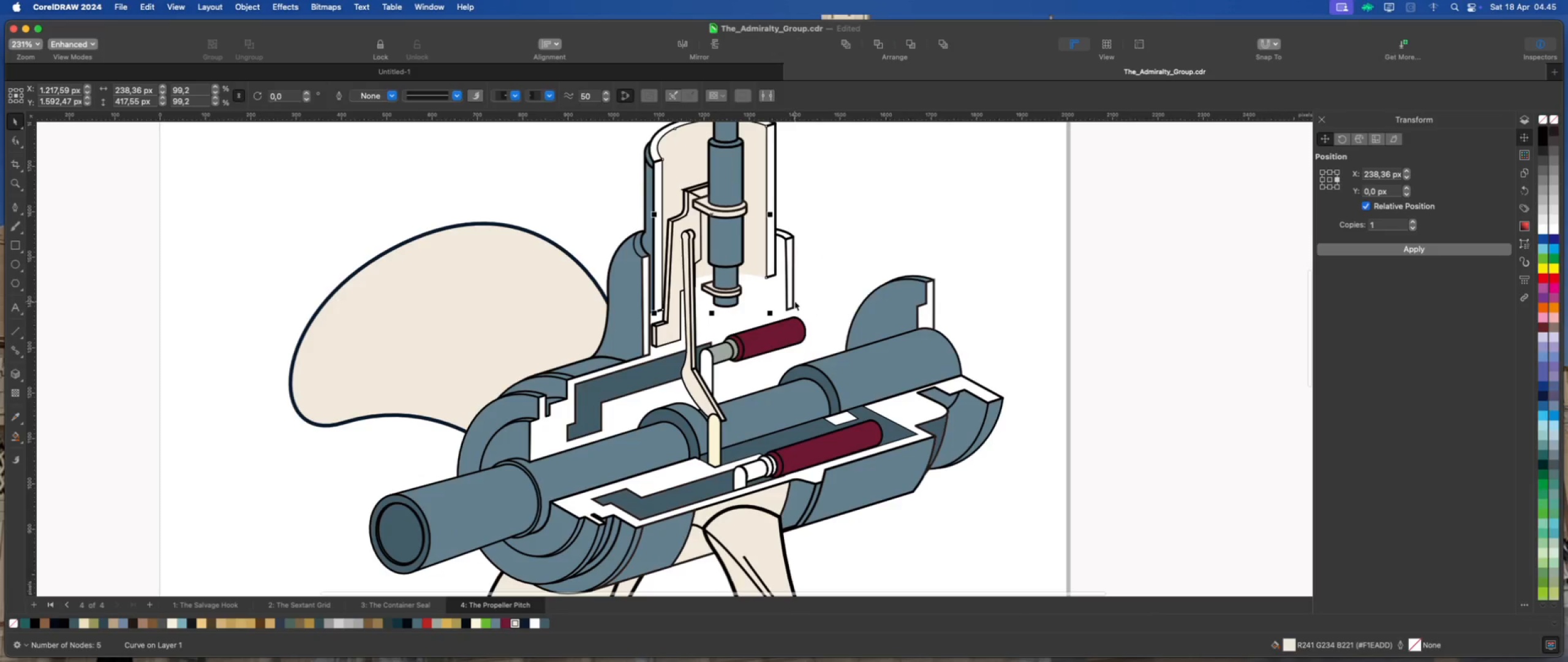 
left_click([793, 301])
 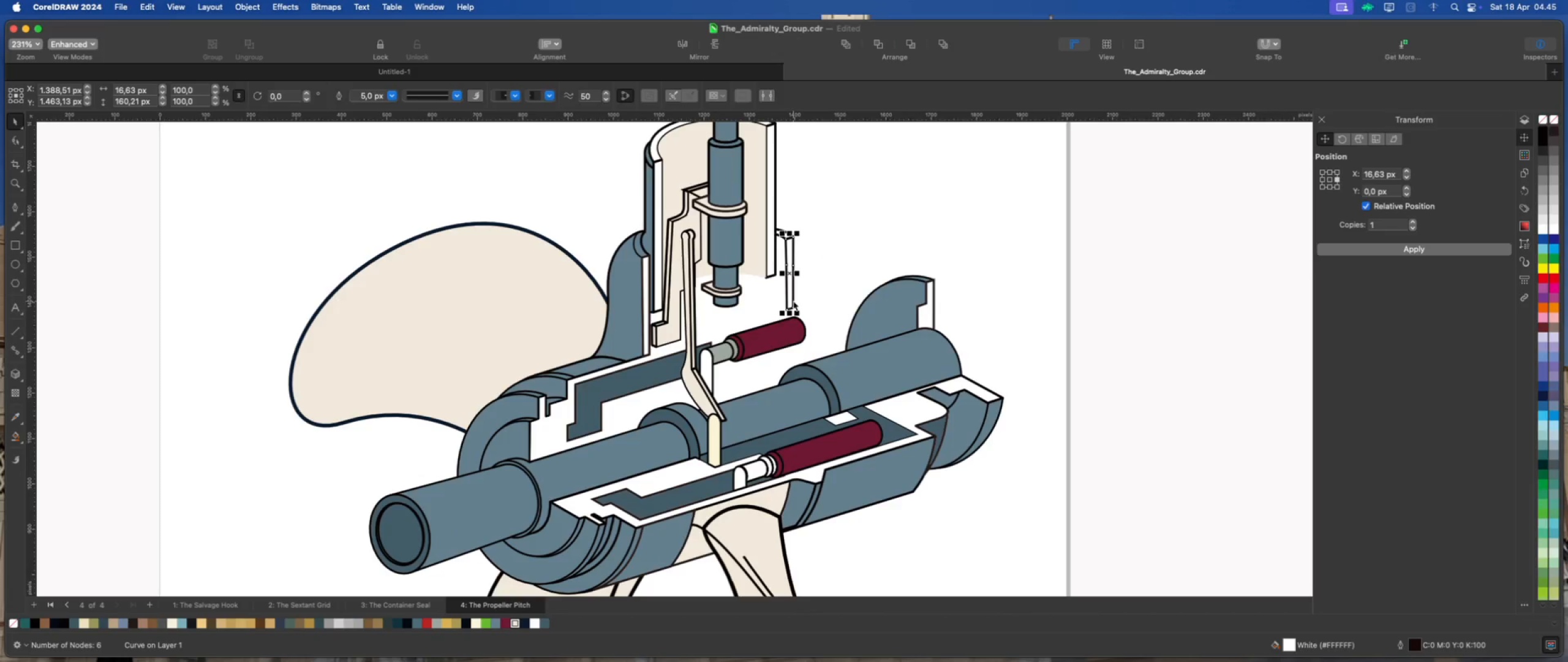 
scroll: coordinate [799, 262], scroll_direction: down, amount: 5.0
 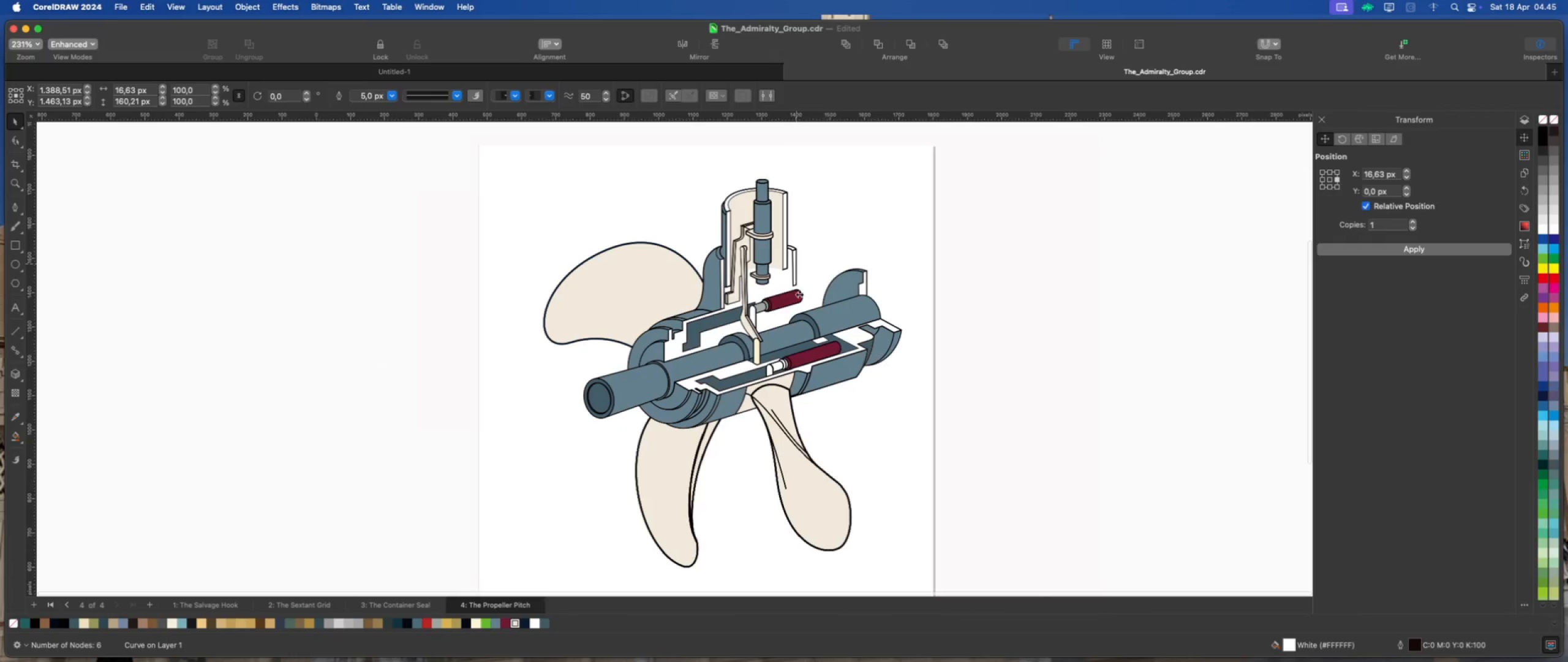 
scroll: coordinate [799, 303], scroll_direction: up, amount: 1.0
 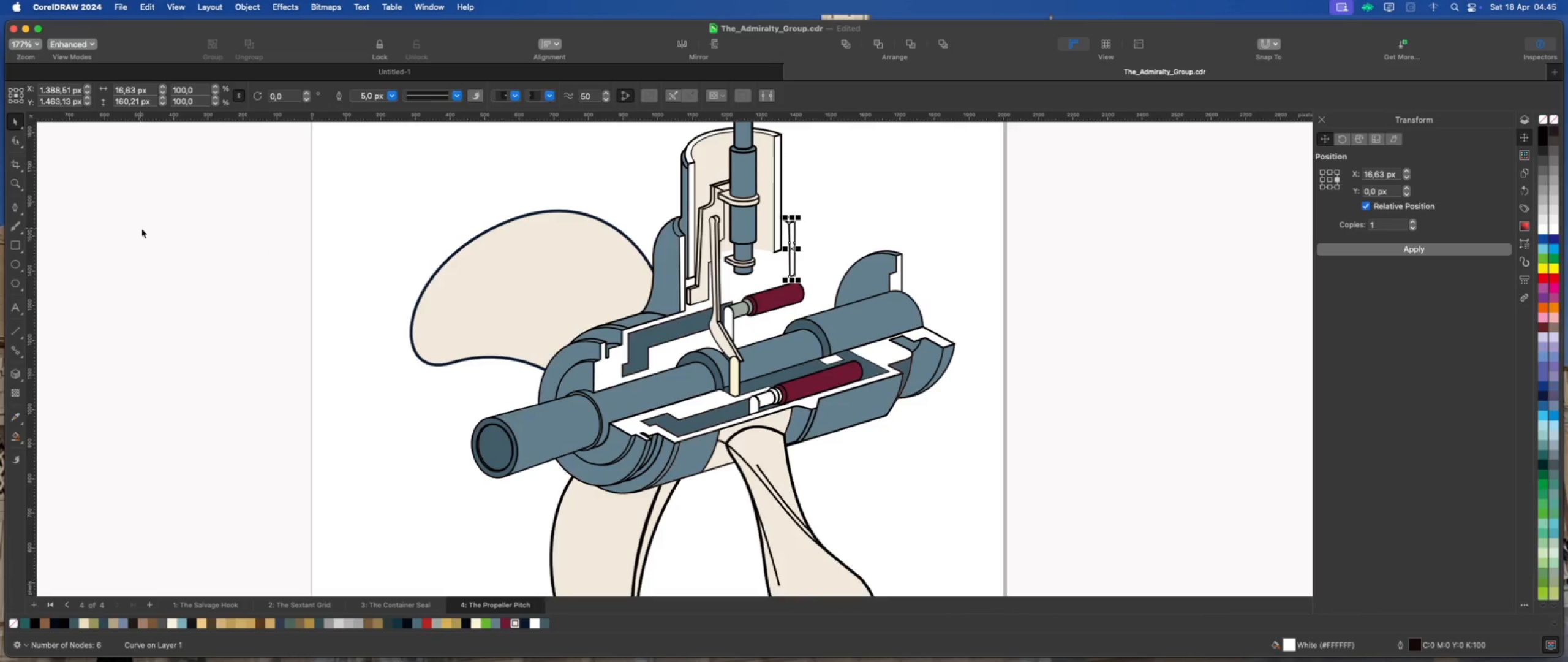 
wait(5.58)
 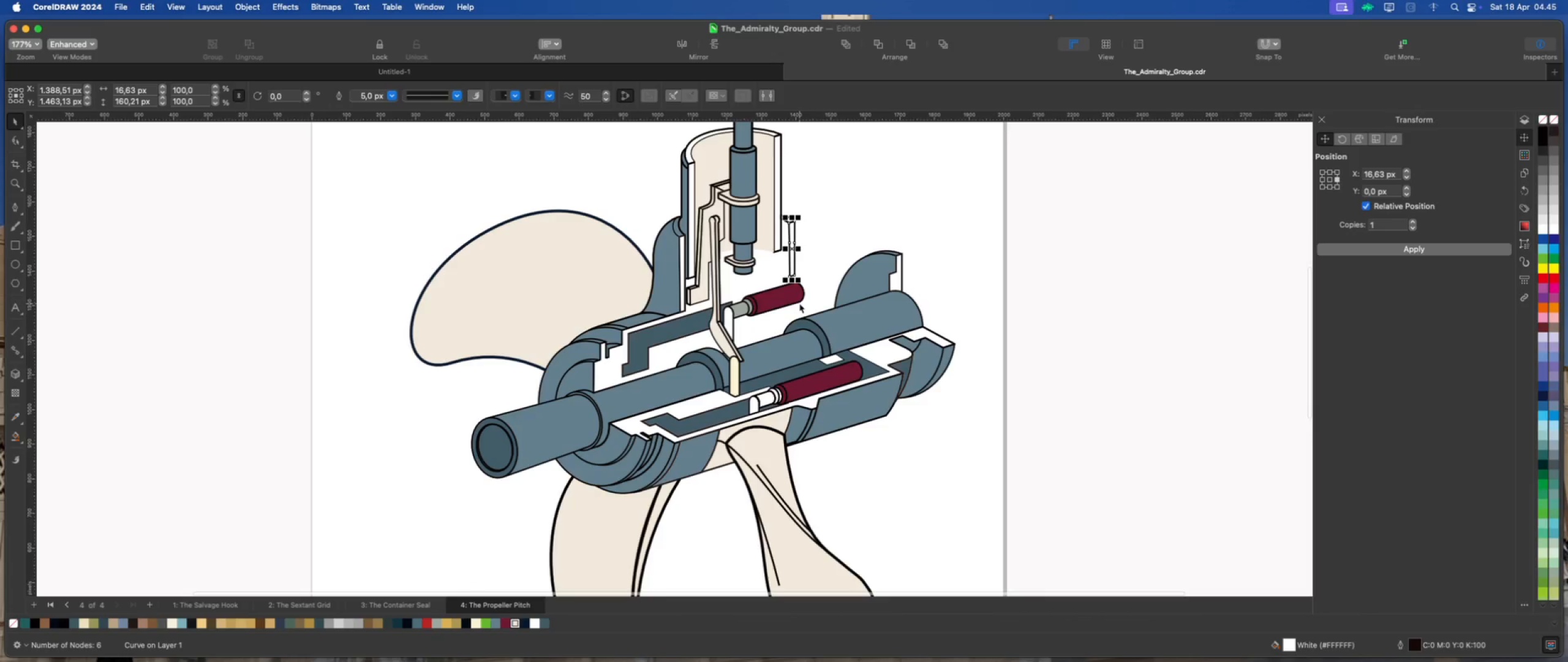 
left_click([635, 319])
 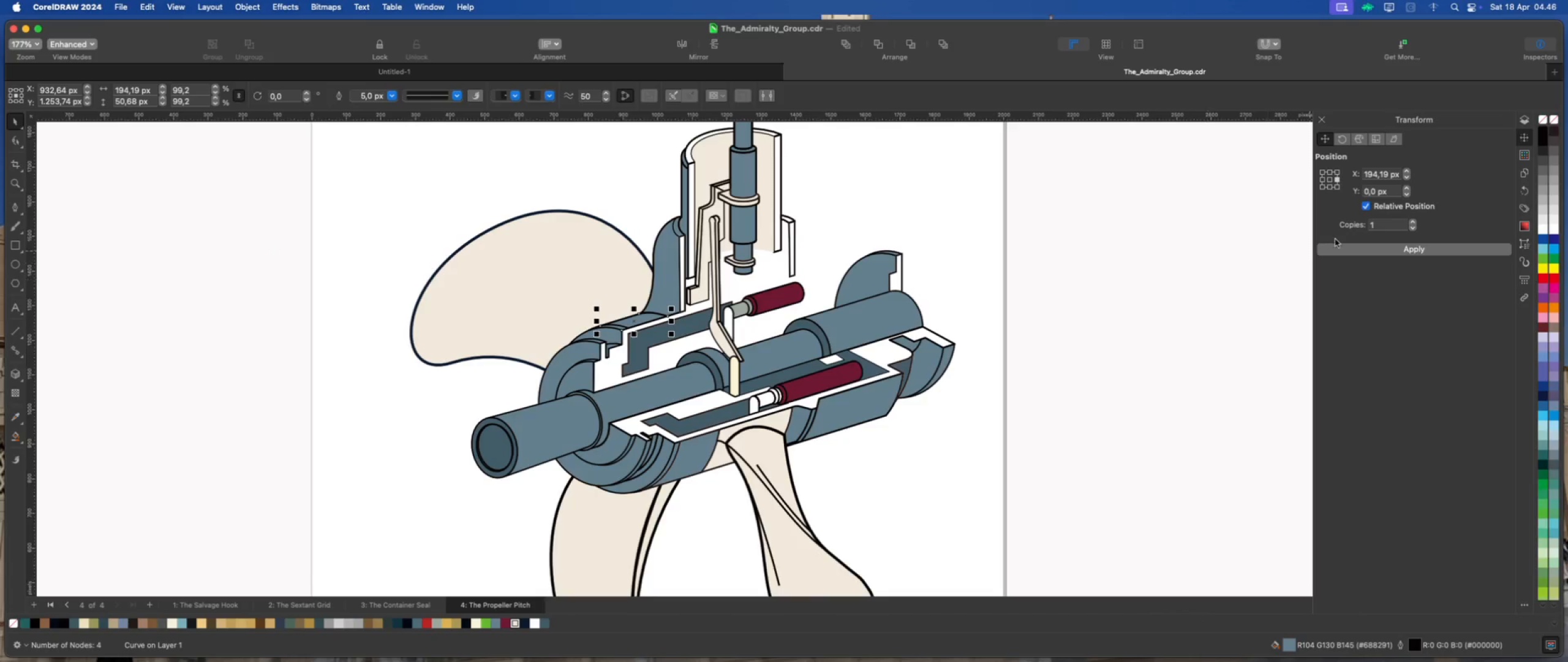 
left_click([1348, 254])
 